 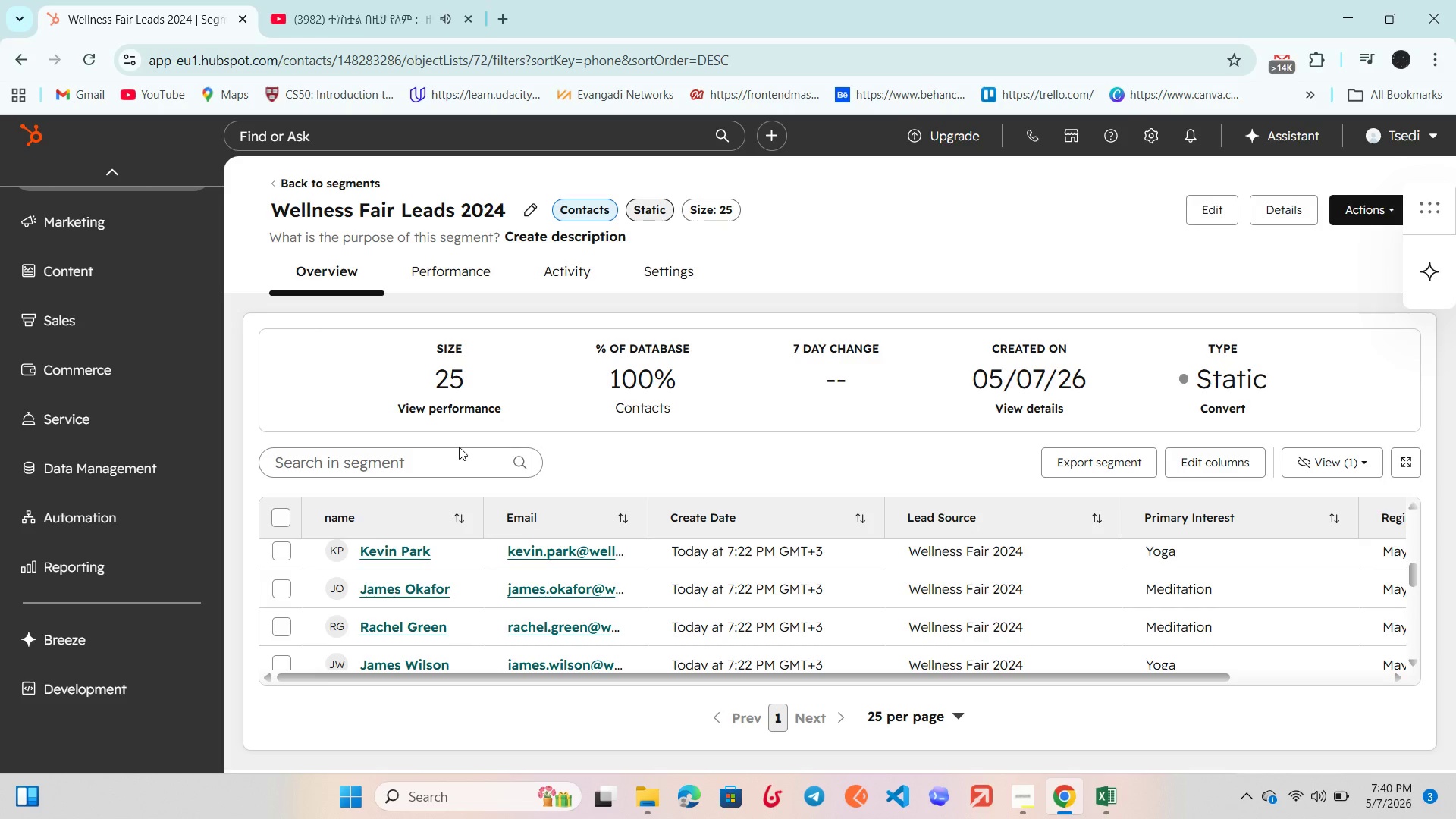 
scroll: coordinate [402, 537], scroll_direction: down, amount: 1.0
 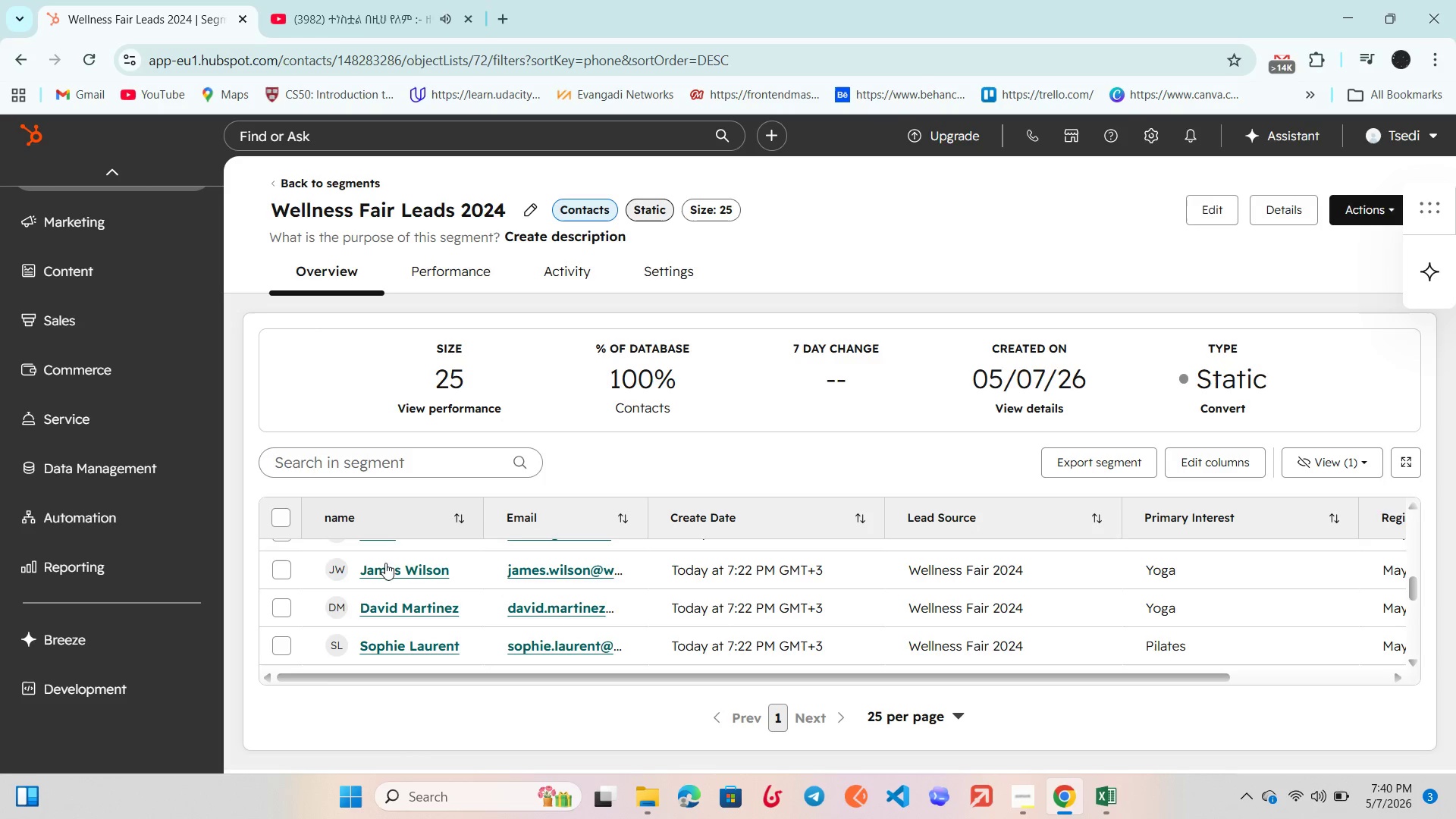 
mouse_move([407, 566])
 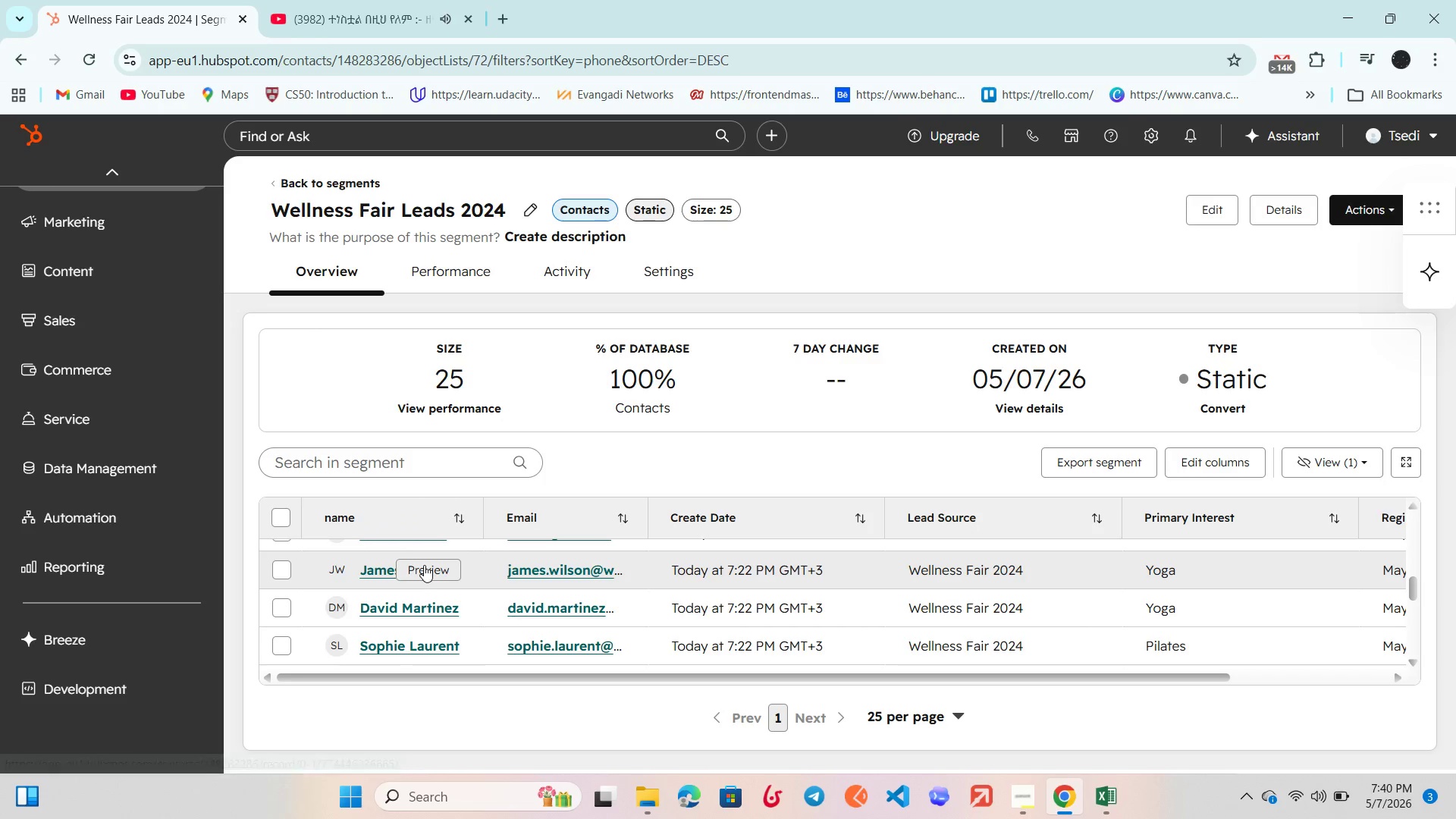 
left_click([424, 565])
 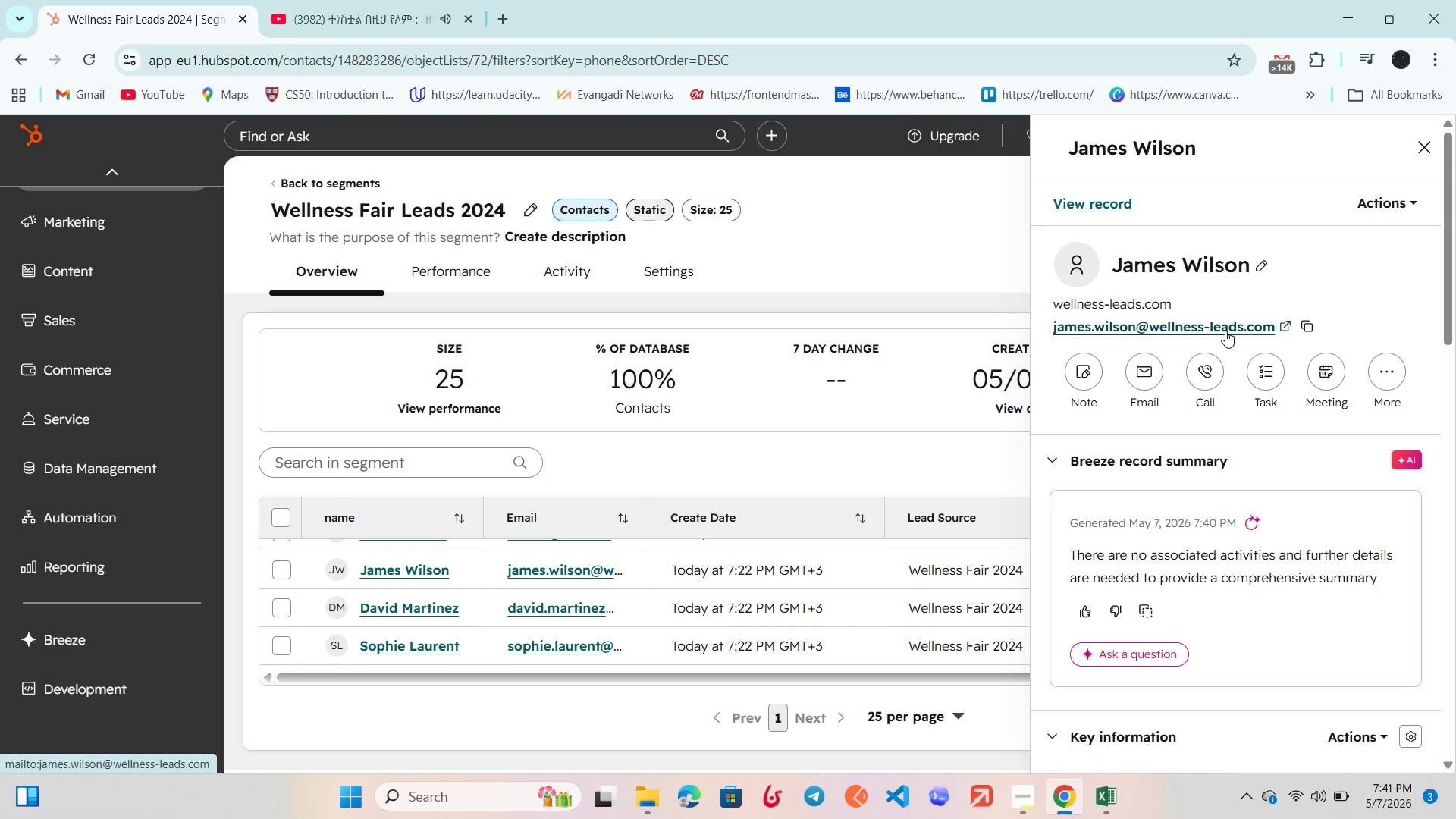 
wait(71.19)
 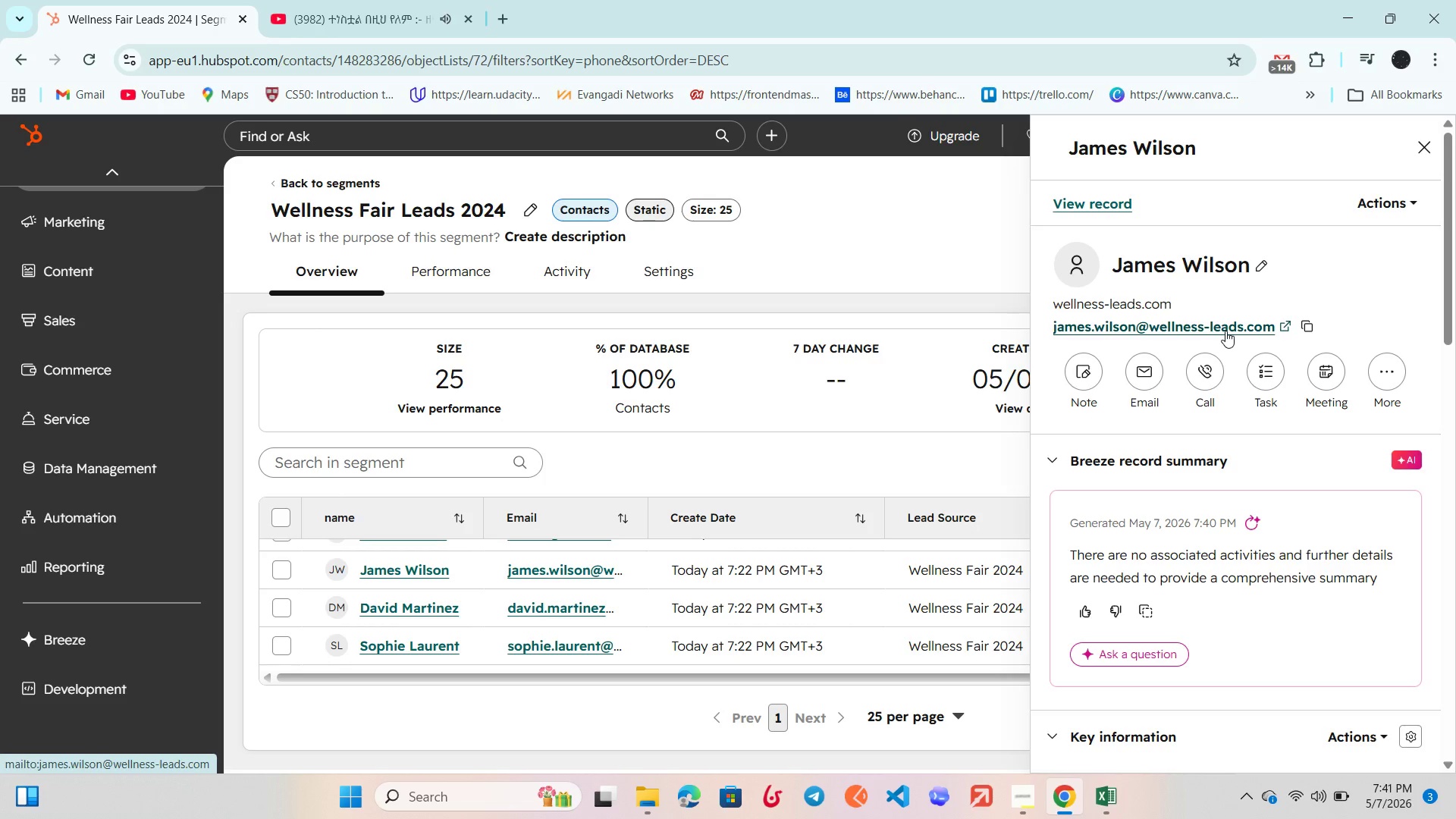 
scroll: coordinate [761, 623], scroll_direction: down, amount: 4.0
 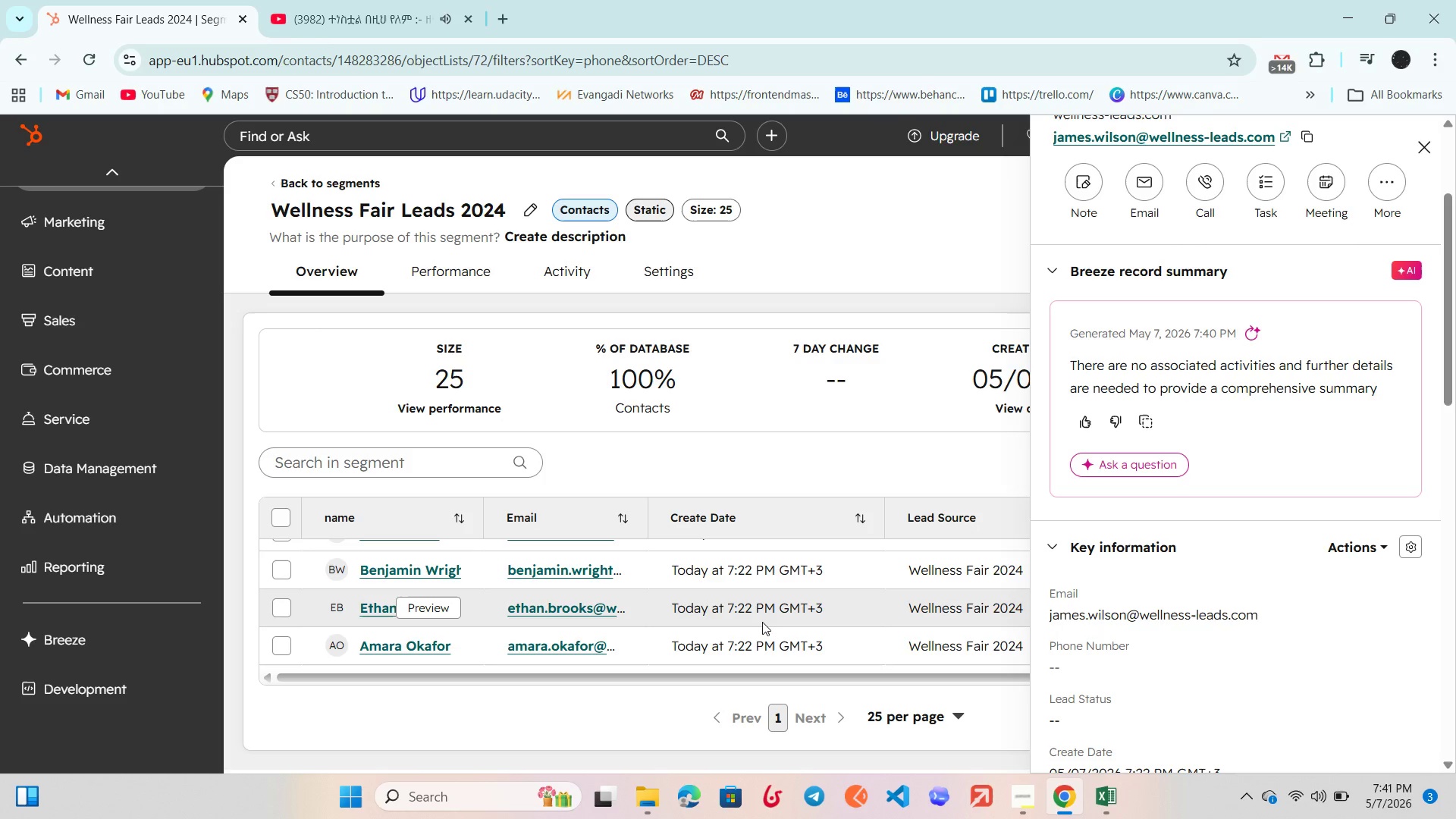 
wait(9.53)
 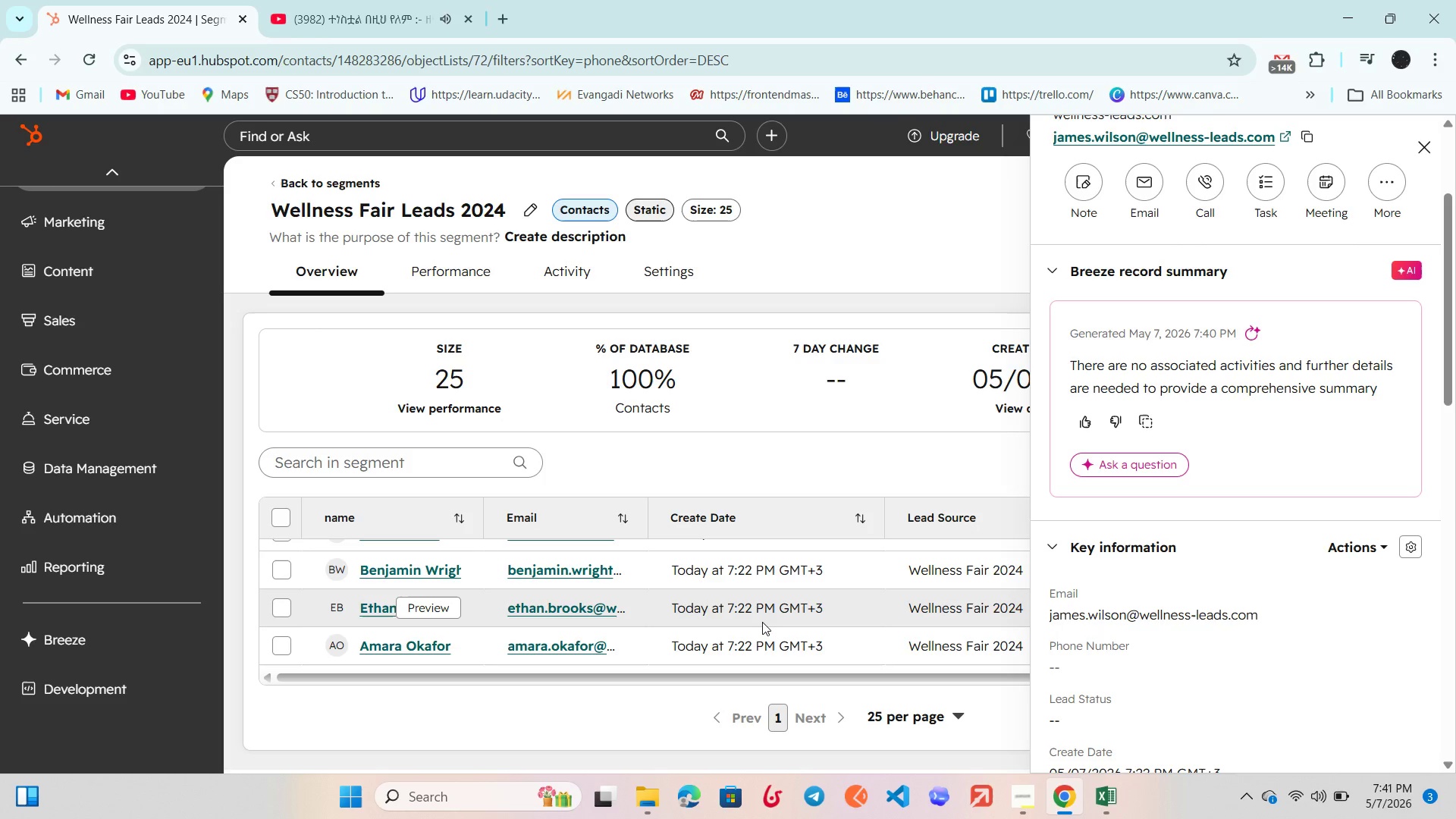 
key(Mute)
 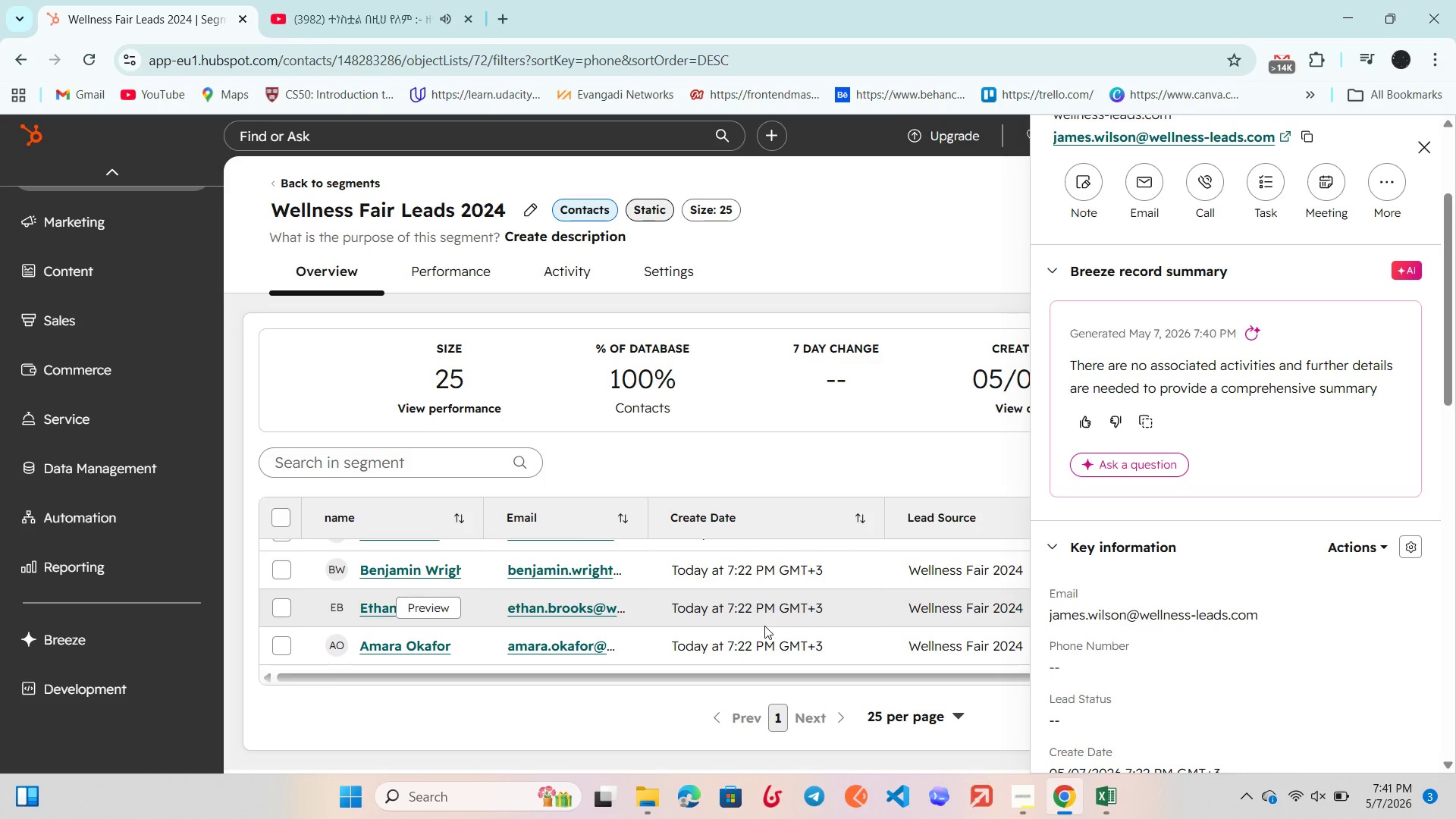 
wait(14.34)
 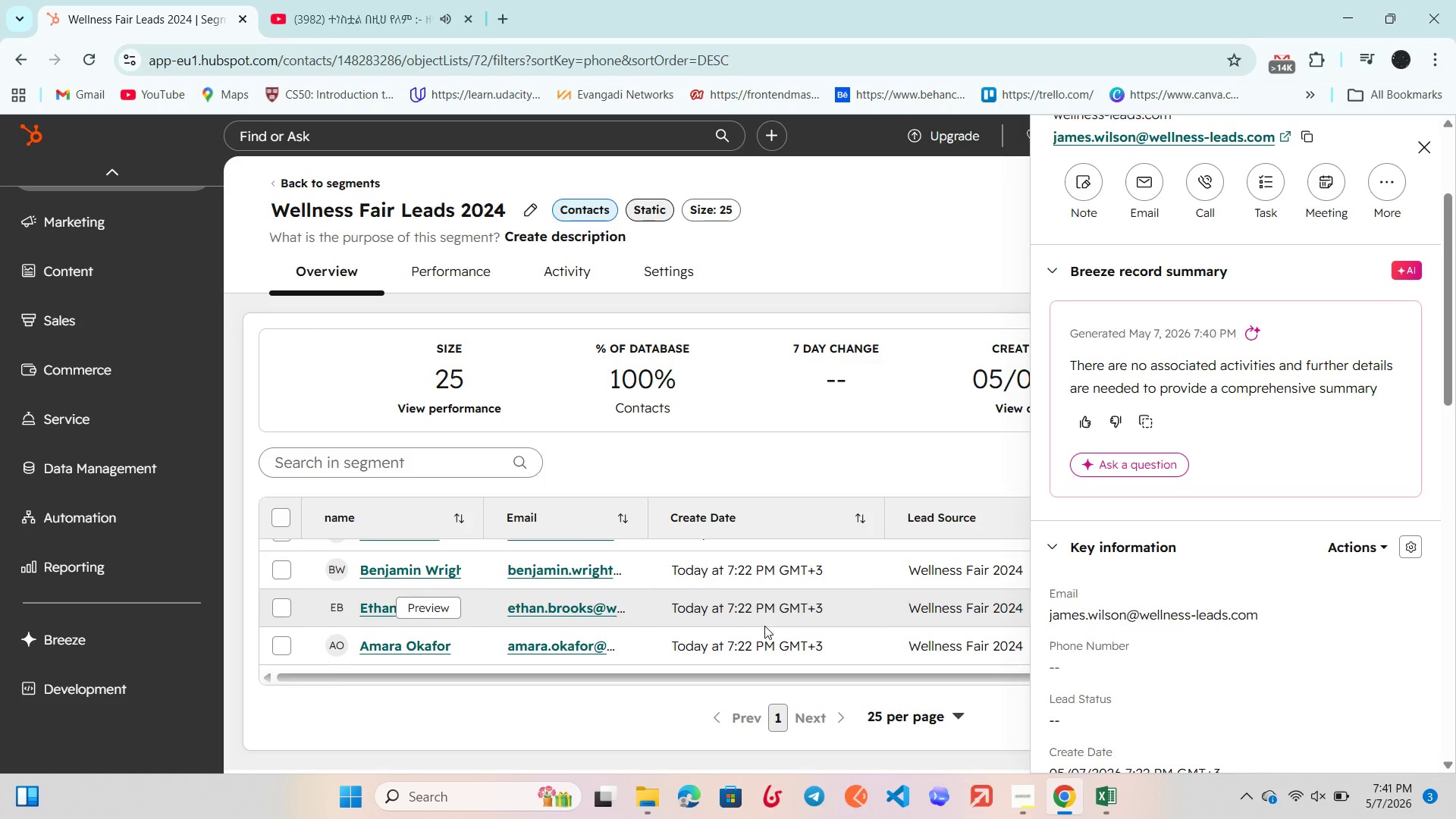 
scroll: coordinate [905, 593], scroll_direction: down, amount: 2.0
 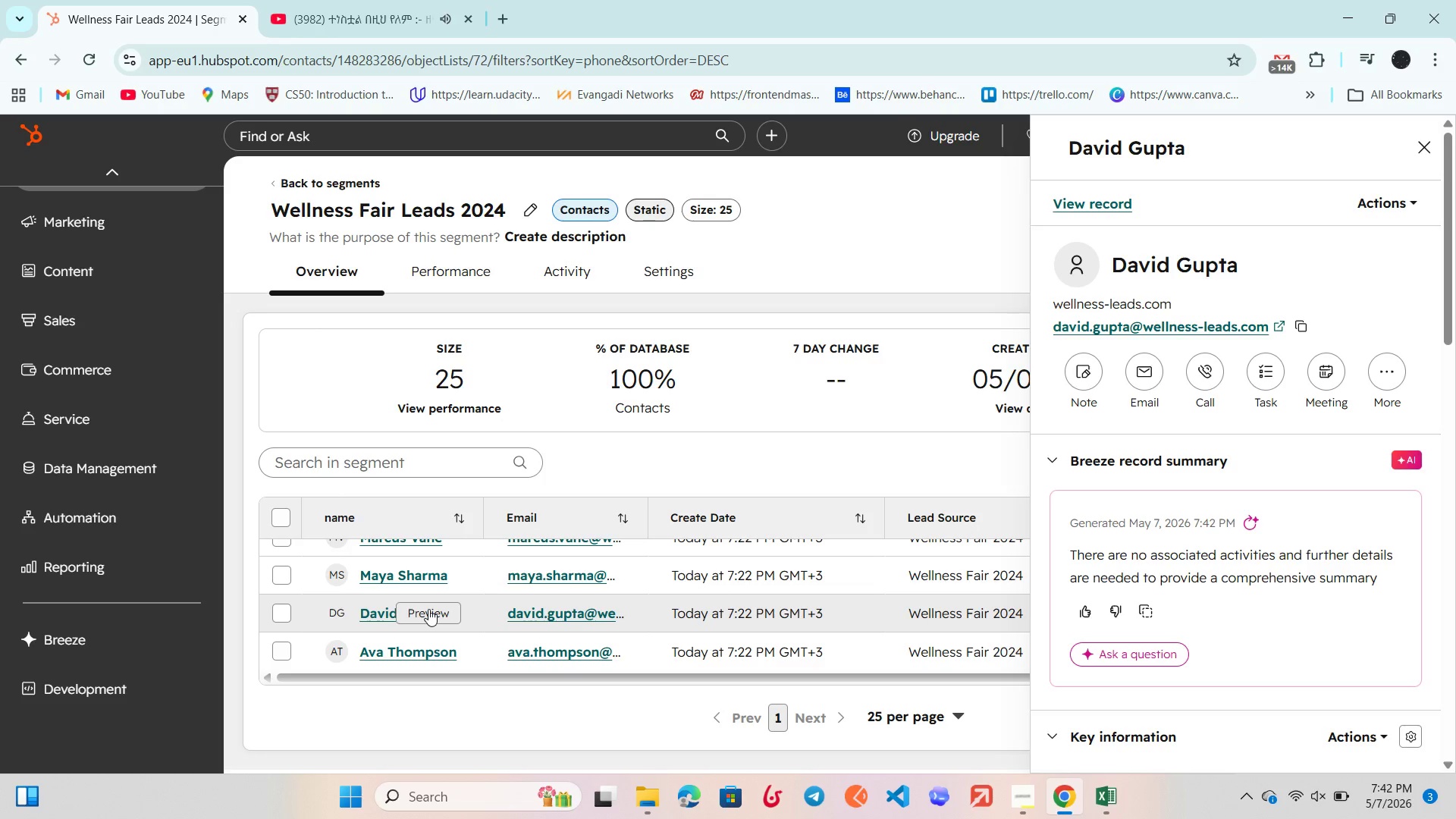 
wait(40.85)
 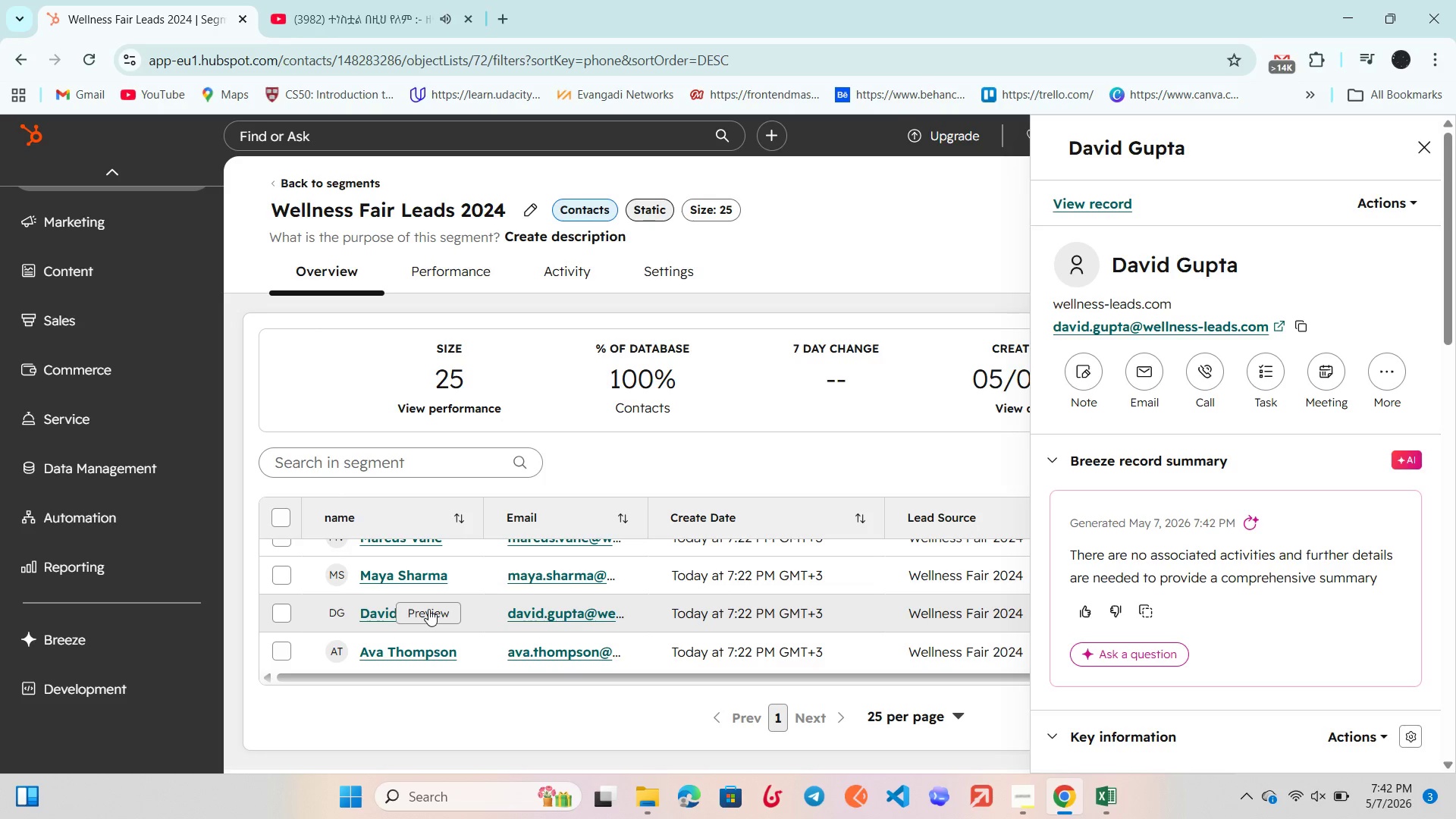 
scroll: coordinate [440, 623], scroll_direction: down, amount: 2.0
 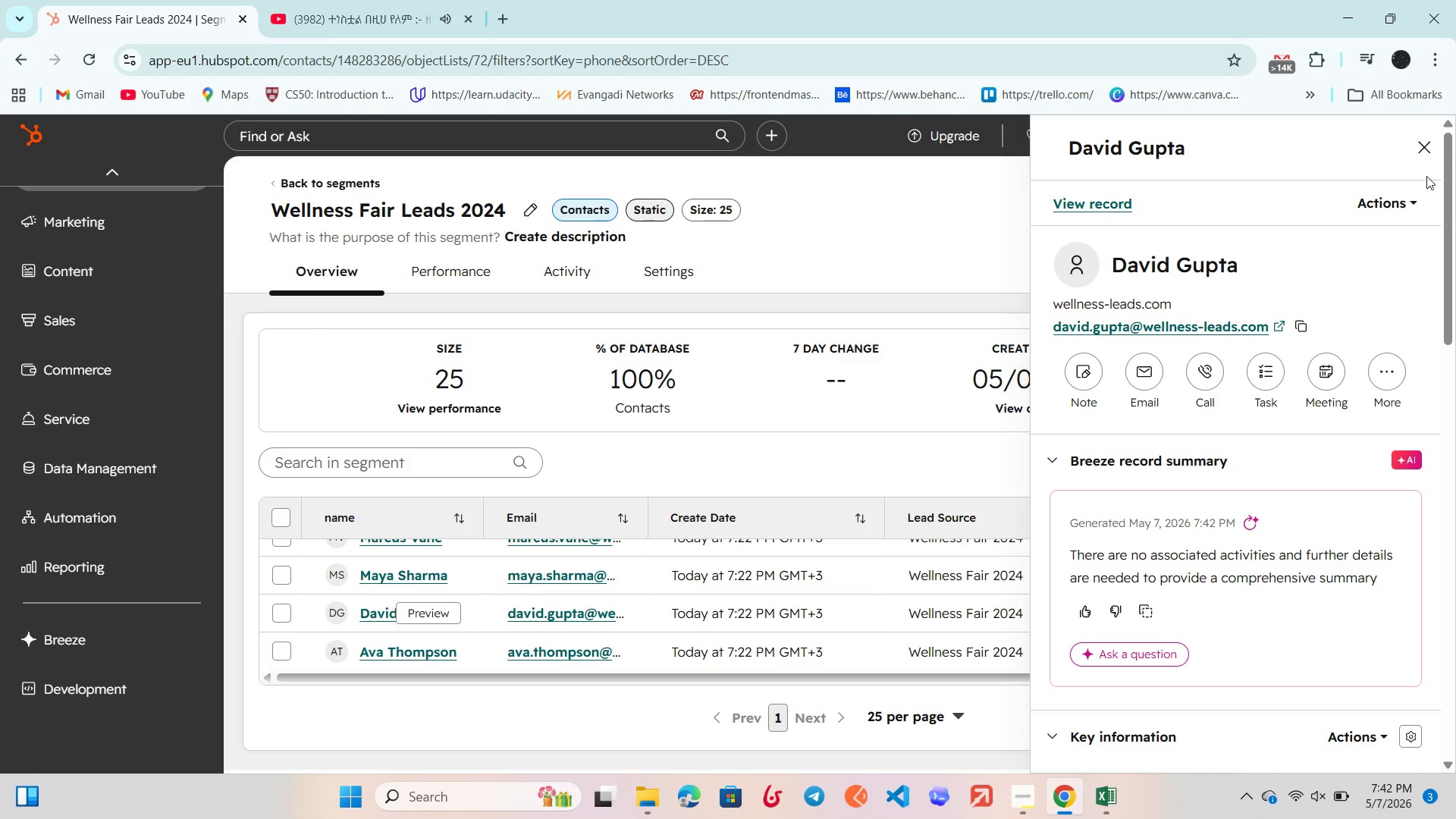 
left_click([1432, 134])
 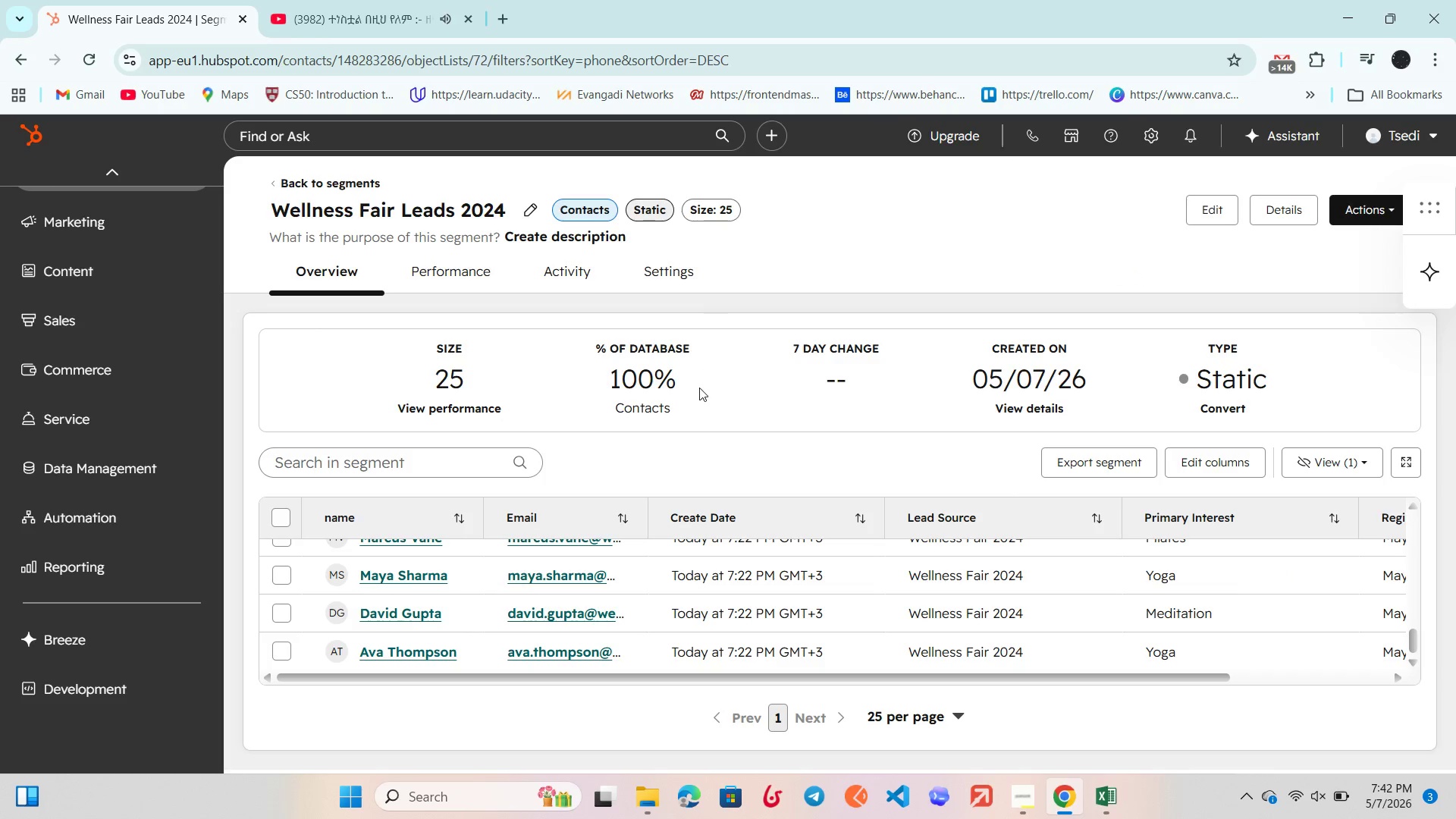 
scroll: coordinate [625, 573], scroll_direction: down, amount: 2.0
 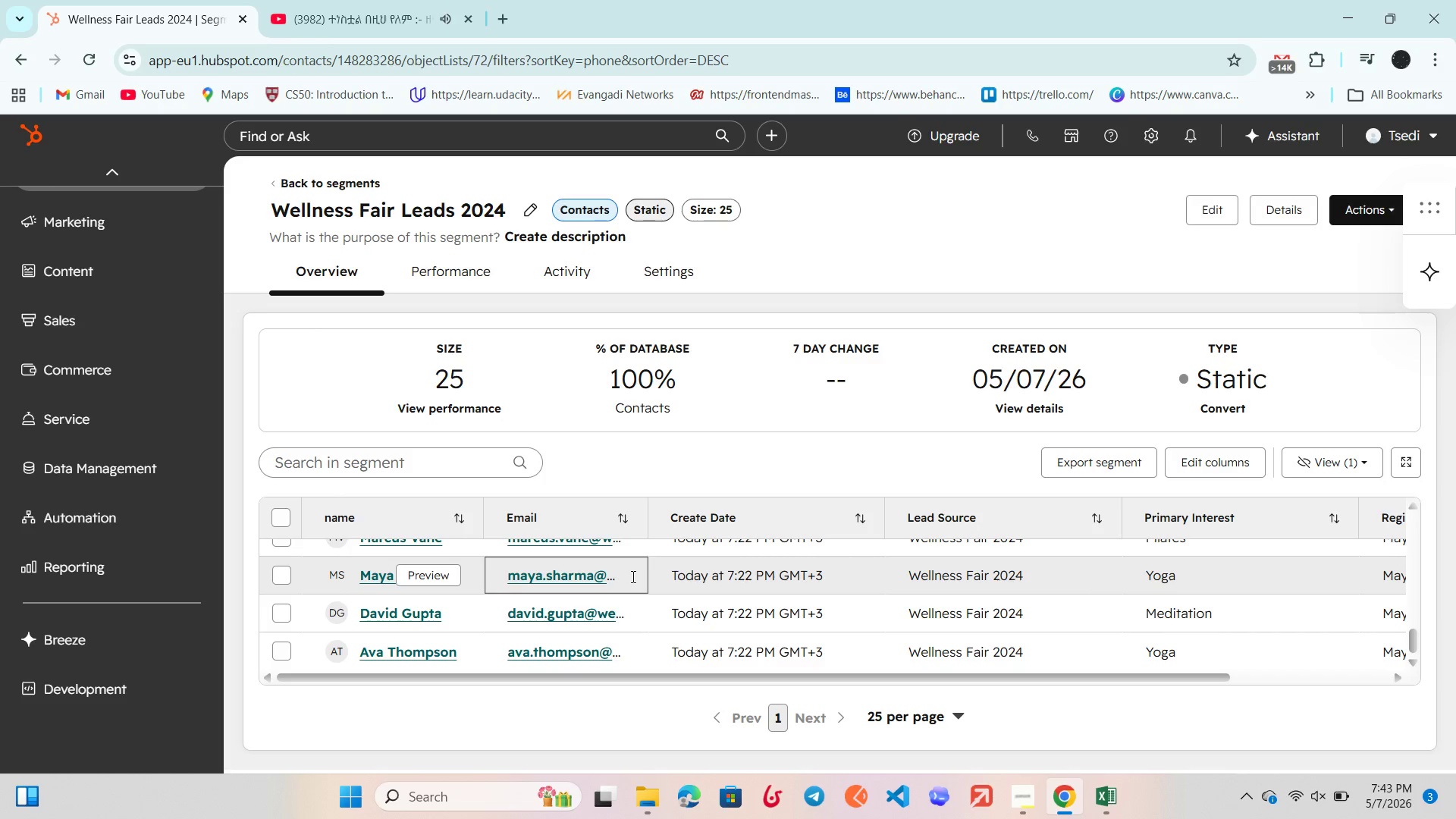 
wait(39.14)
 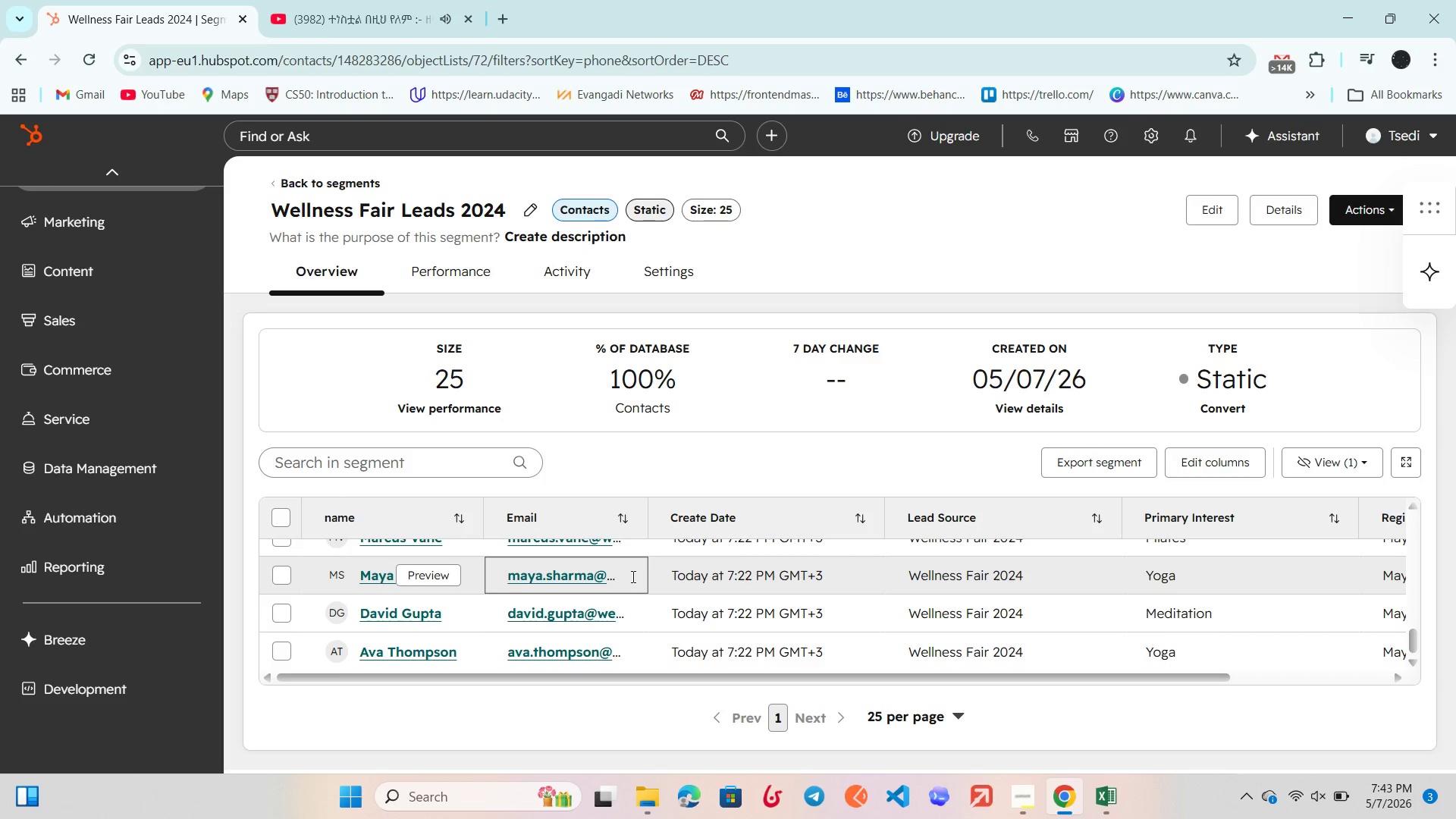 
scroll: coordinate [775, 560], scroll_direction: down, amount: 1.0
 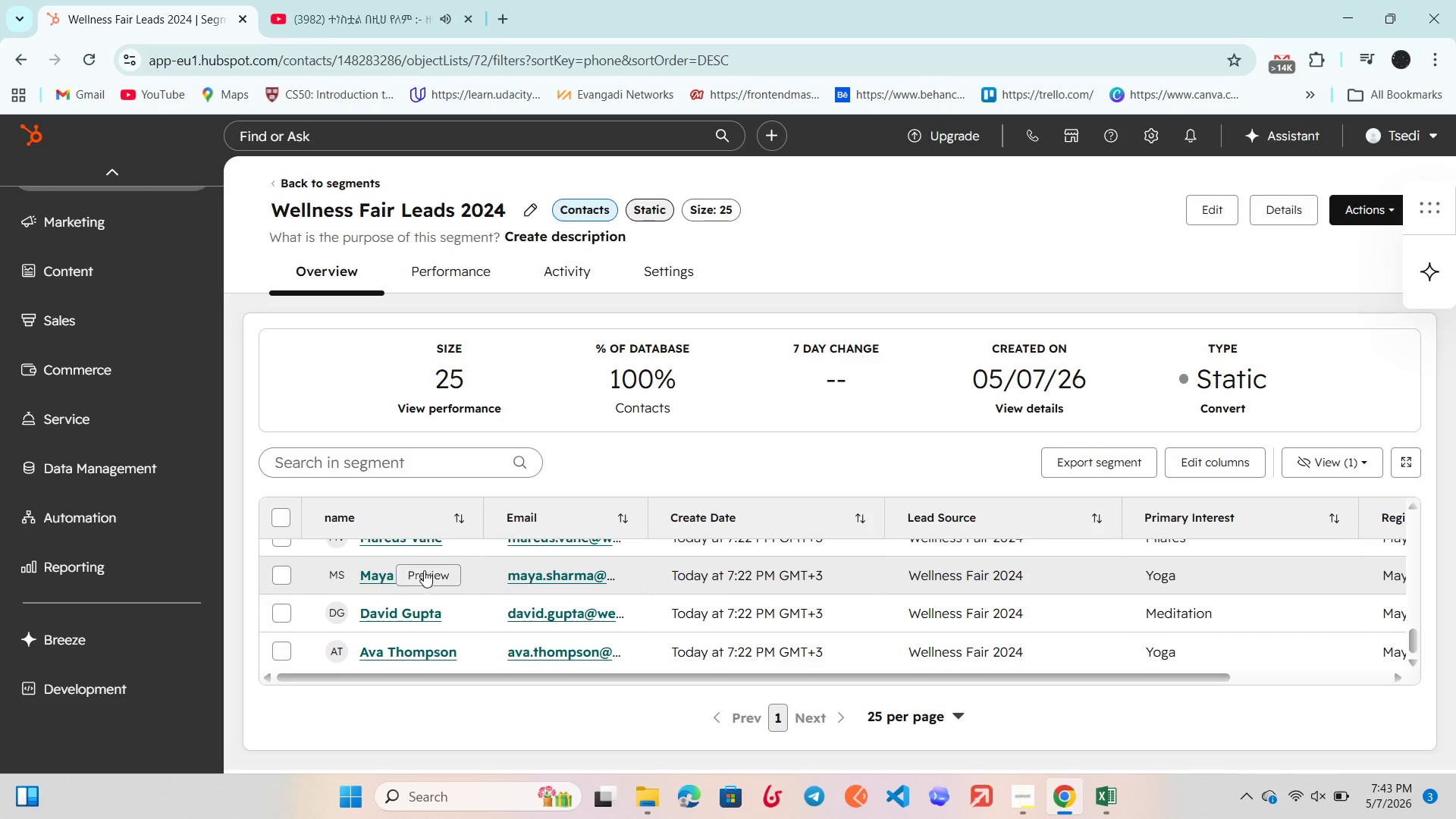 
left_click([423, 576])
 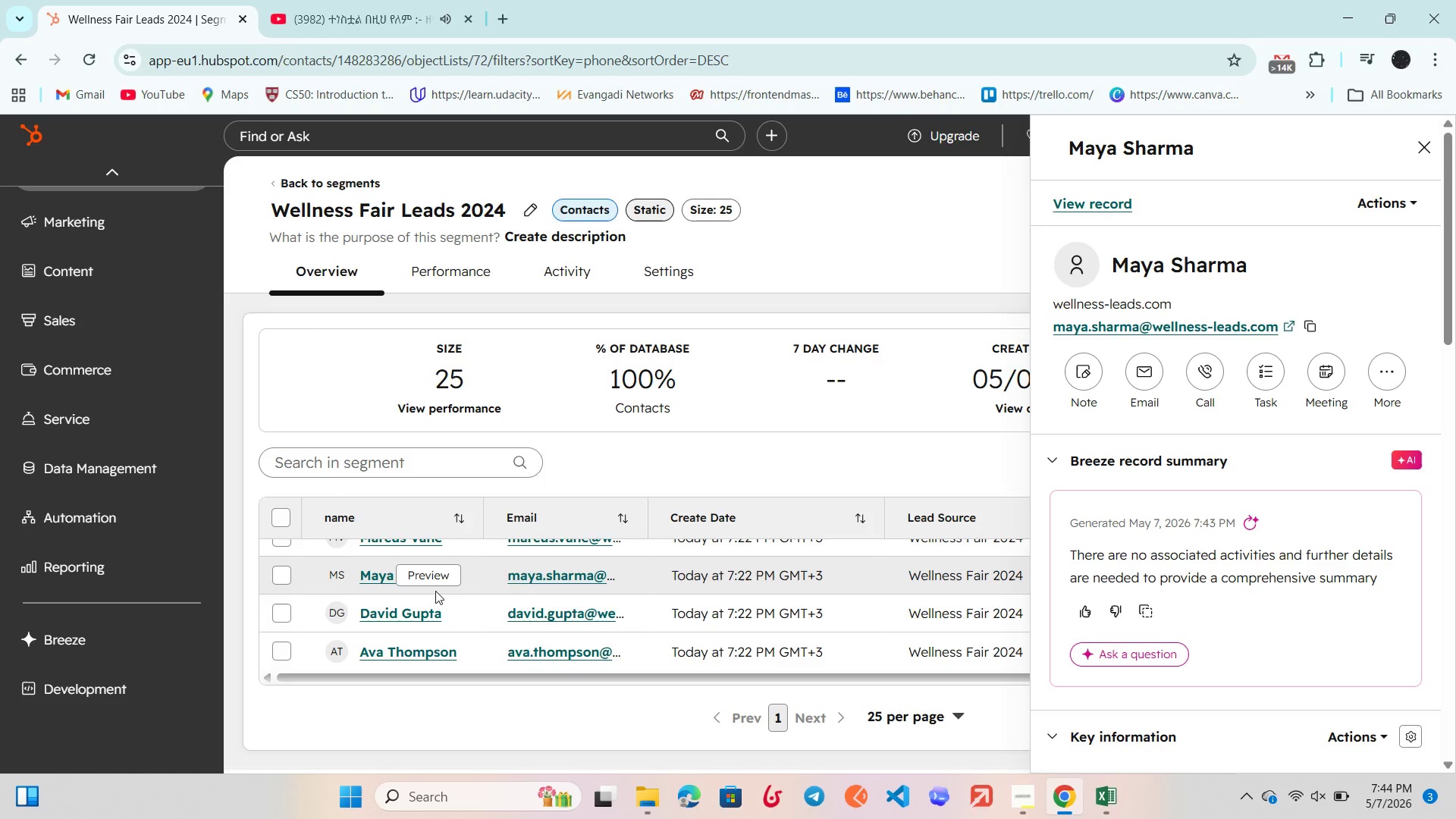 
wait(50.88)
 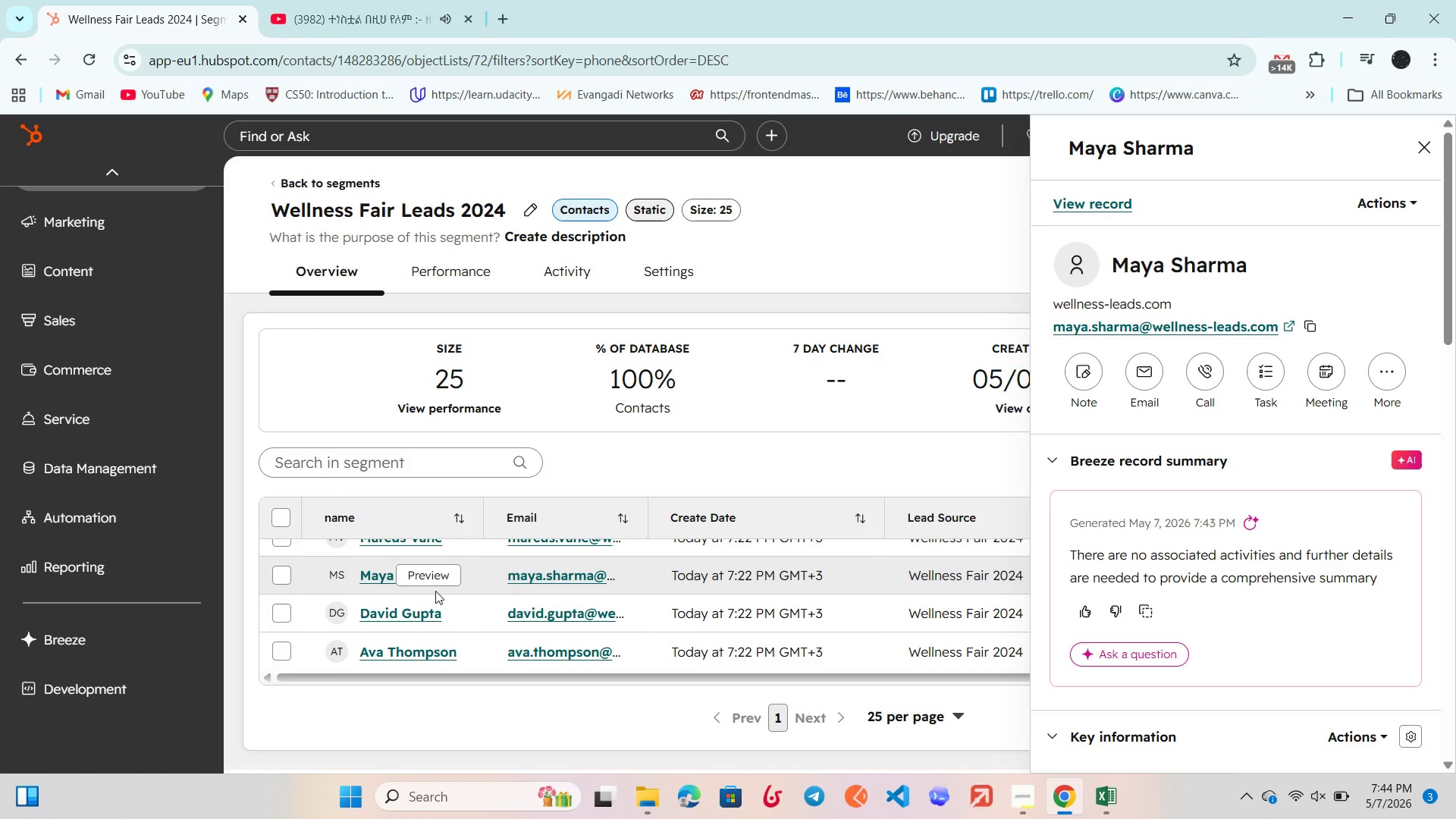 
scroll: coordinate [488, 394], scroll_direction: down, amount: 1.0
 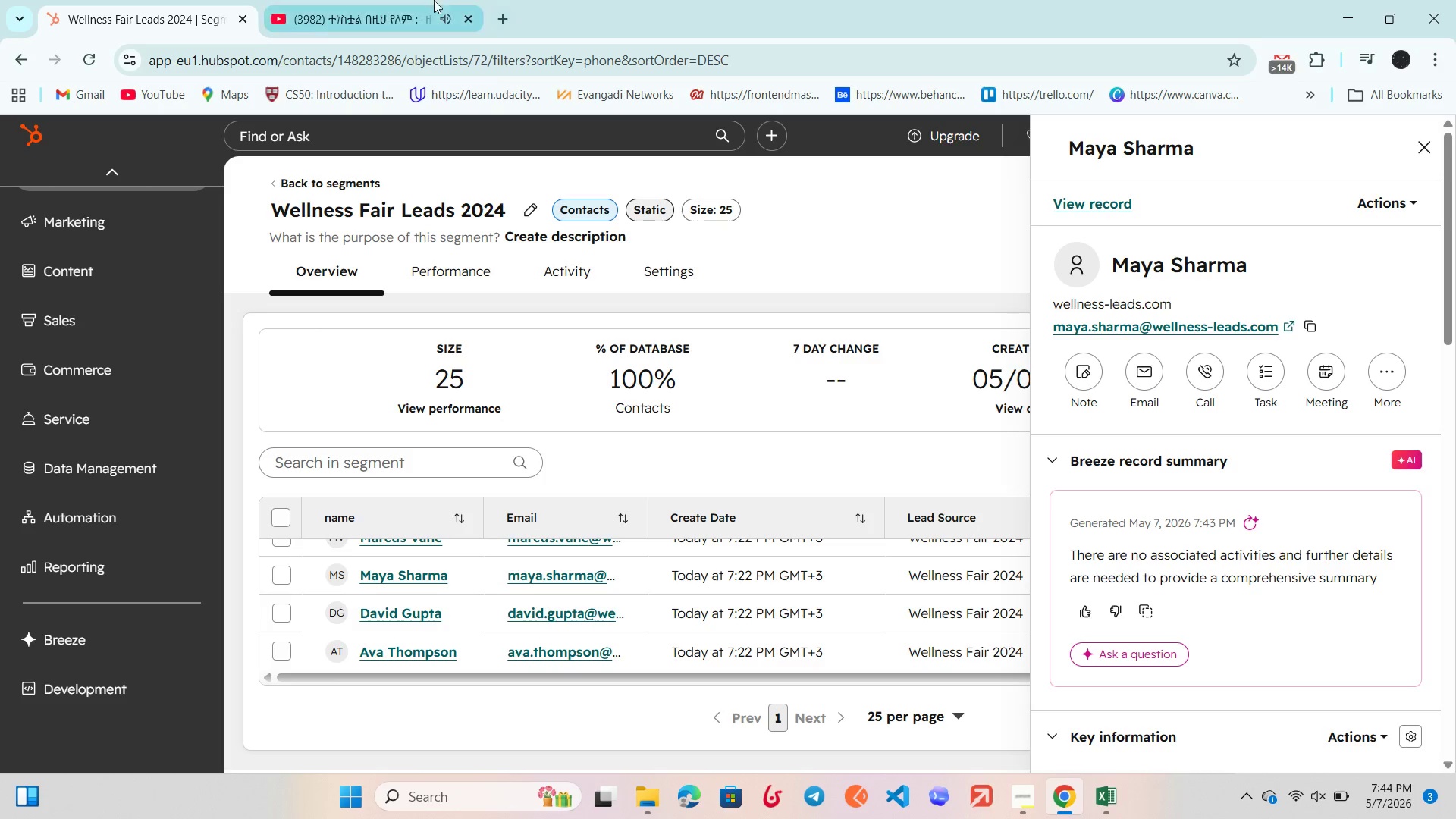 
left_click_drag(start_coordinate=[408, 0], to_coordinate=[411, 8])
 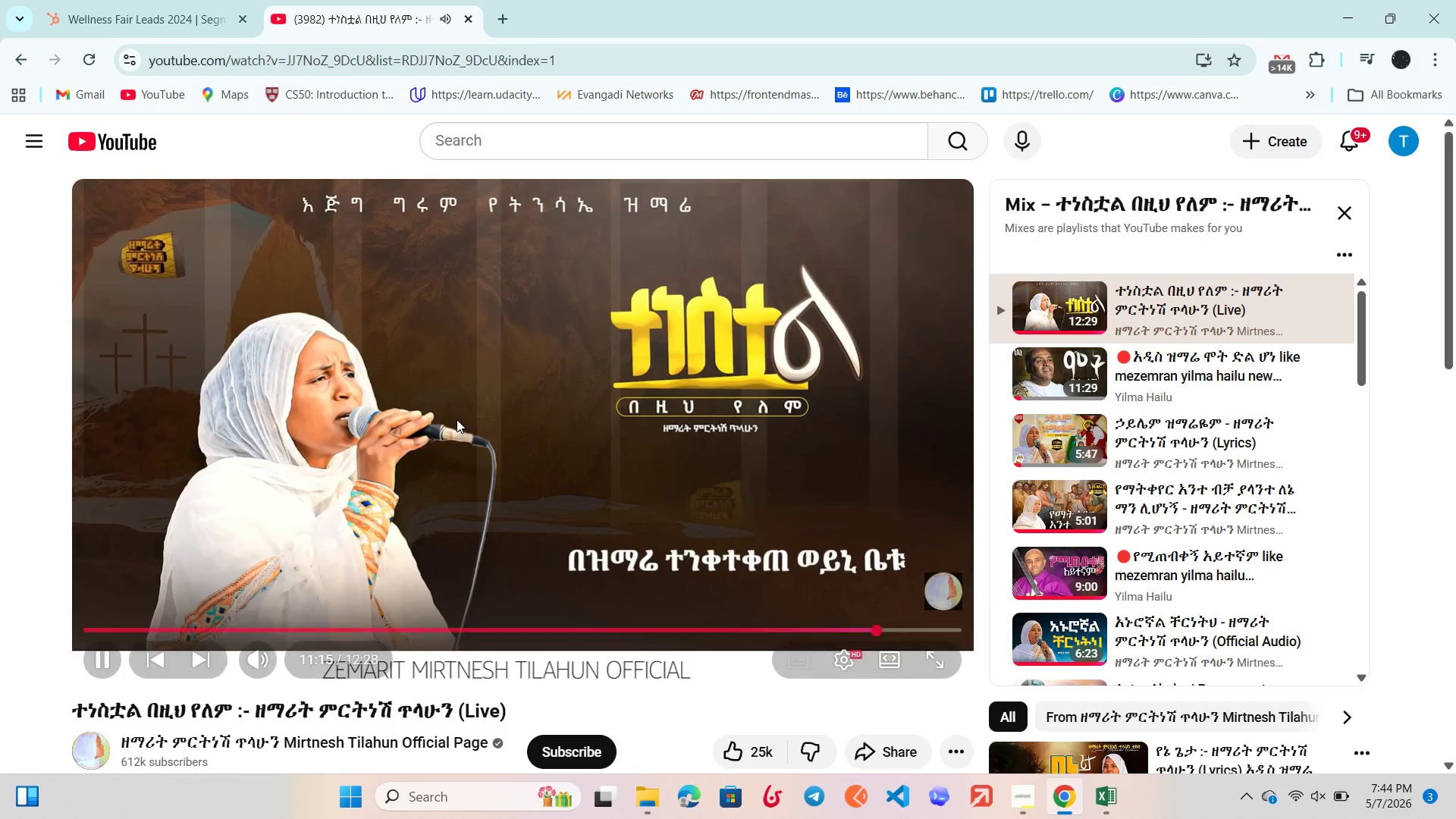 
left_click([457, 419])
 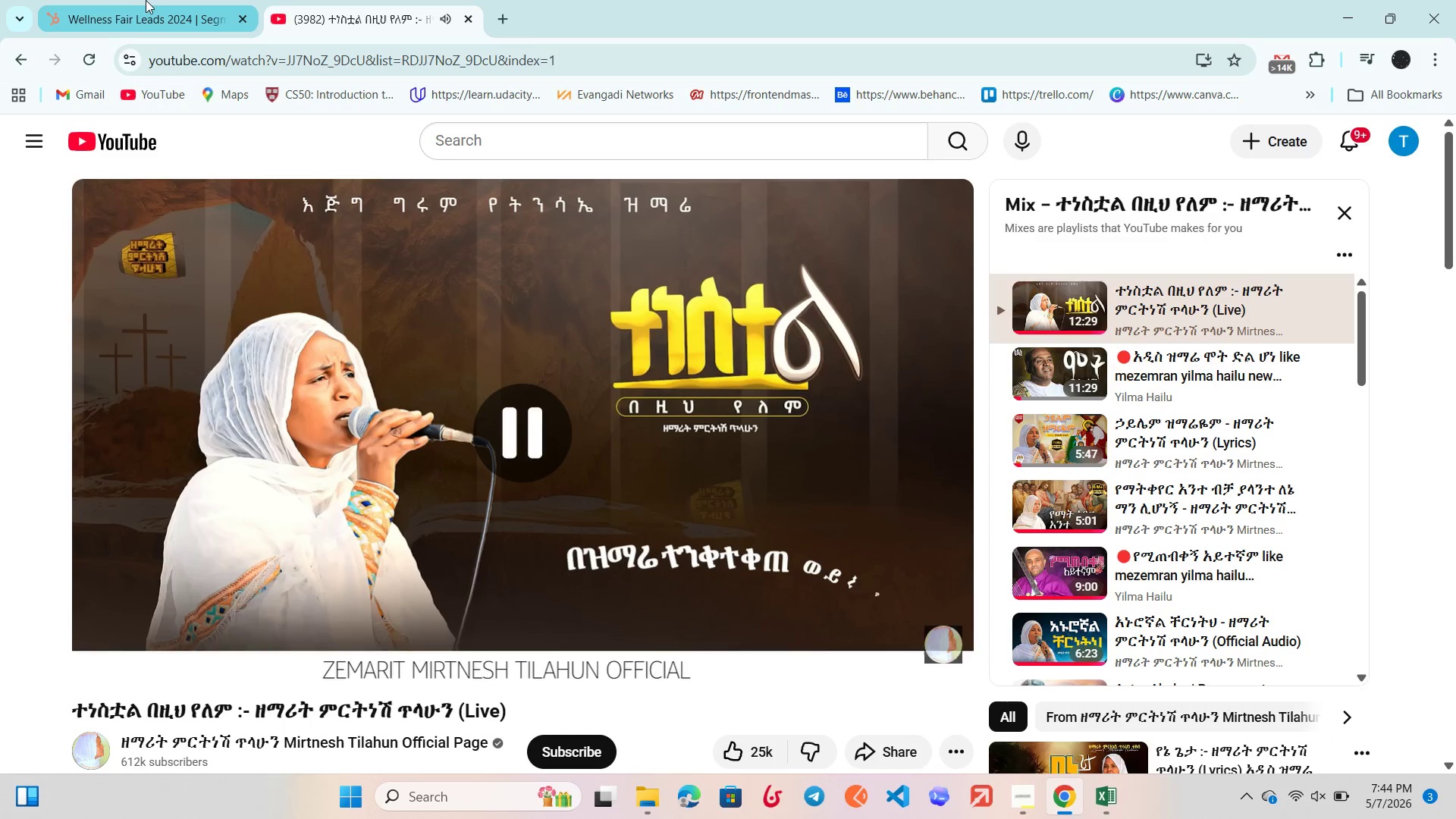 
left_click_drag(start_coordinate=[146, 0], to_coordinate=[149, 5])
 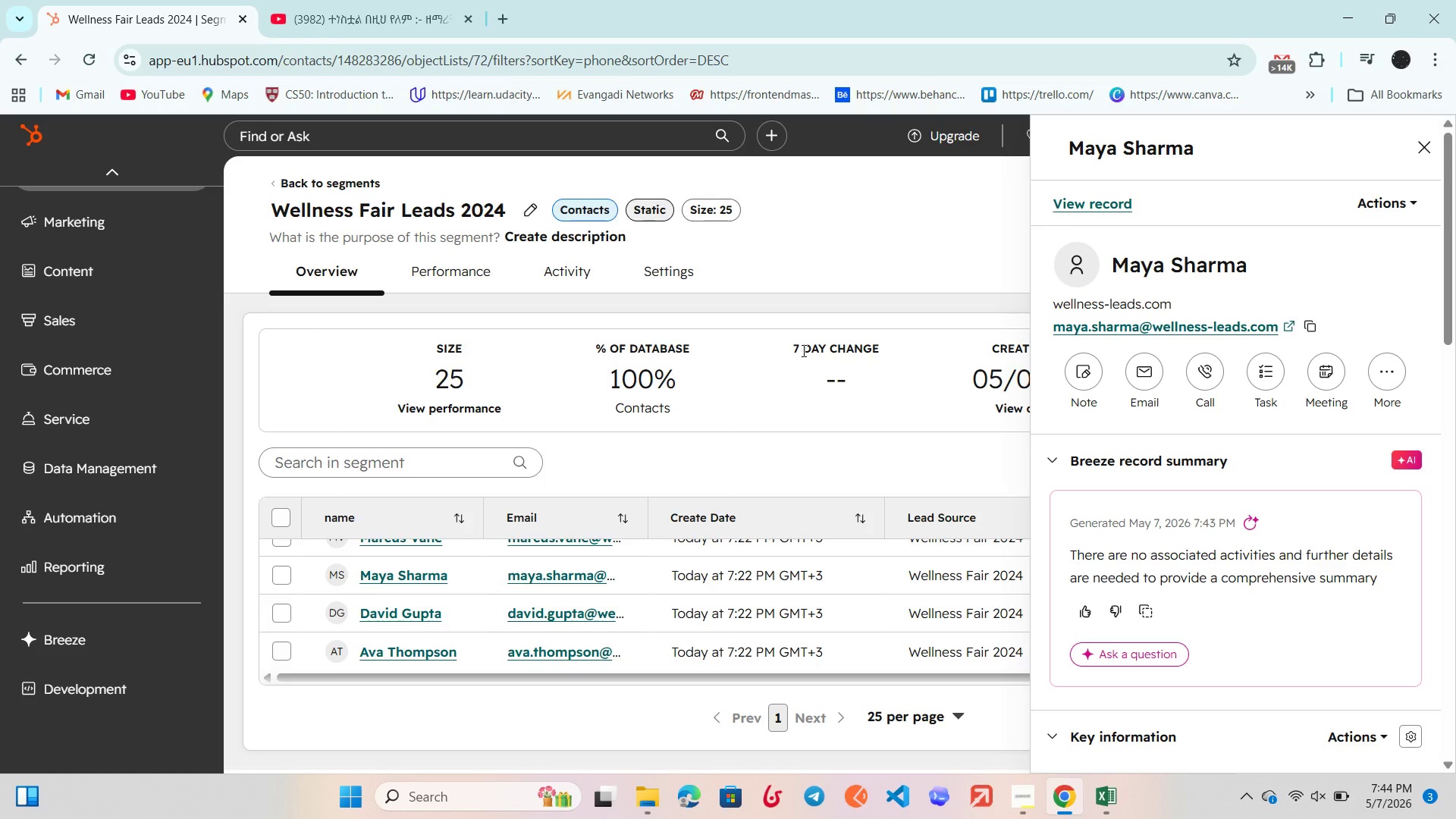 
wait(42.27)
 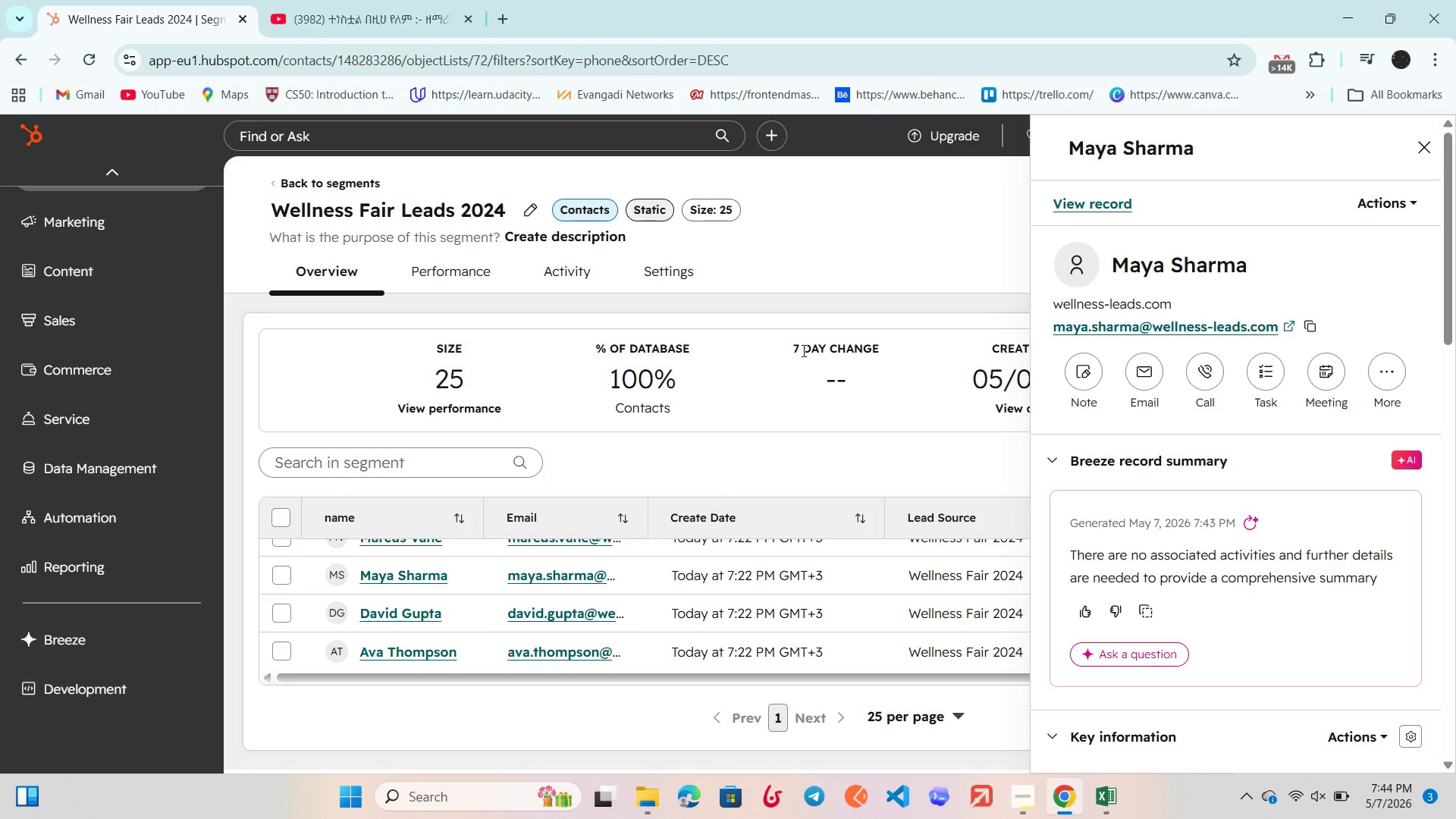 
scroll: coordinate [1254, 340], scroll_direction: down, amount: 4.0
 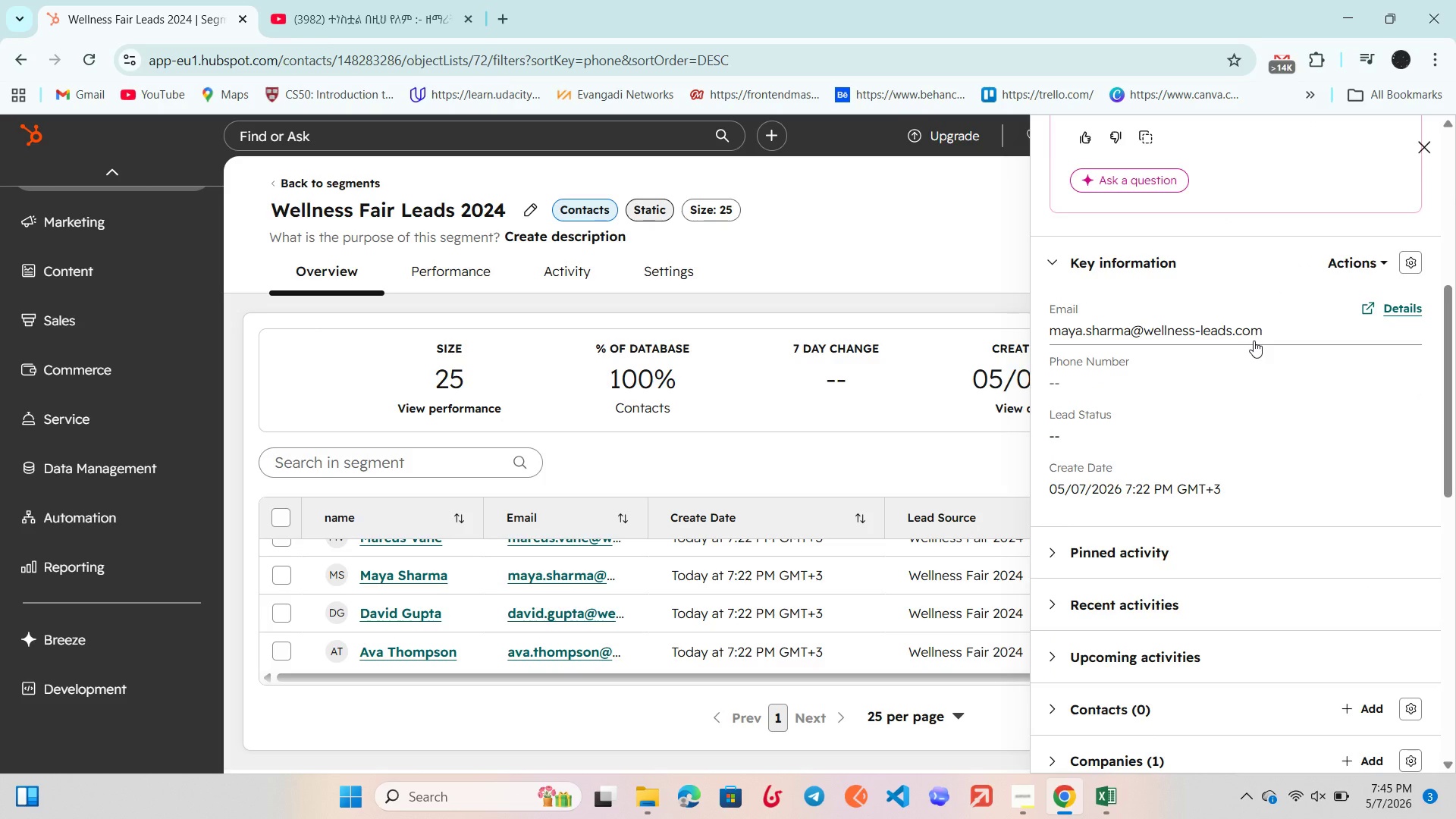 
wait(19.88)
 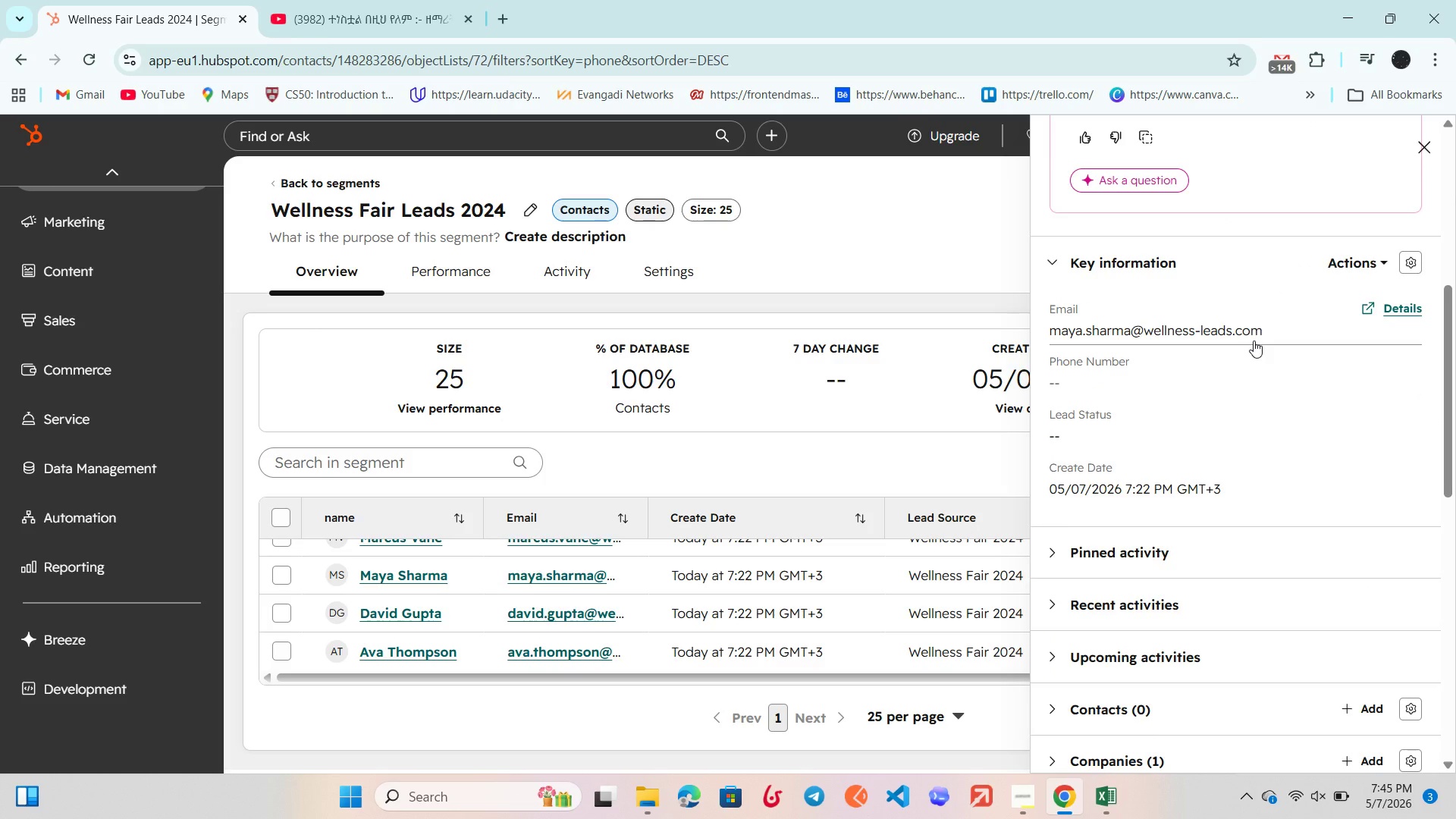 
left_click([1167, 563])
 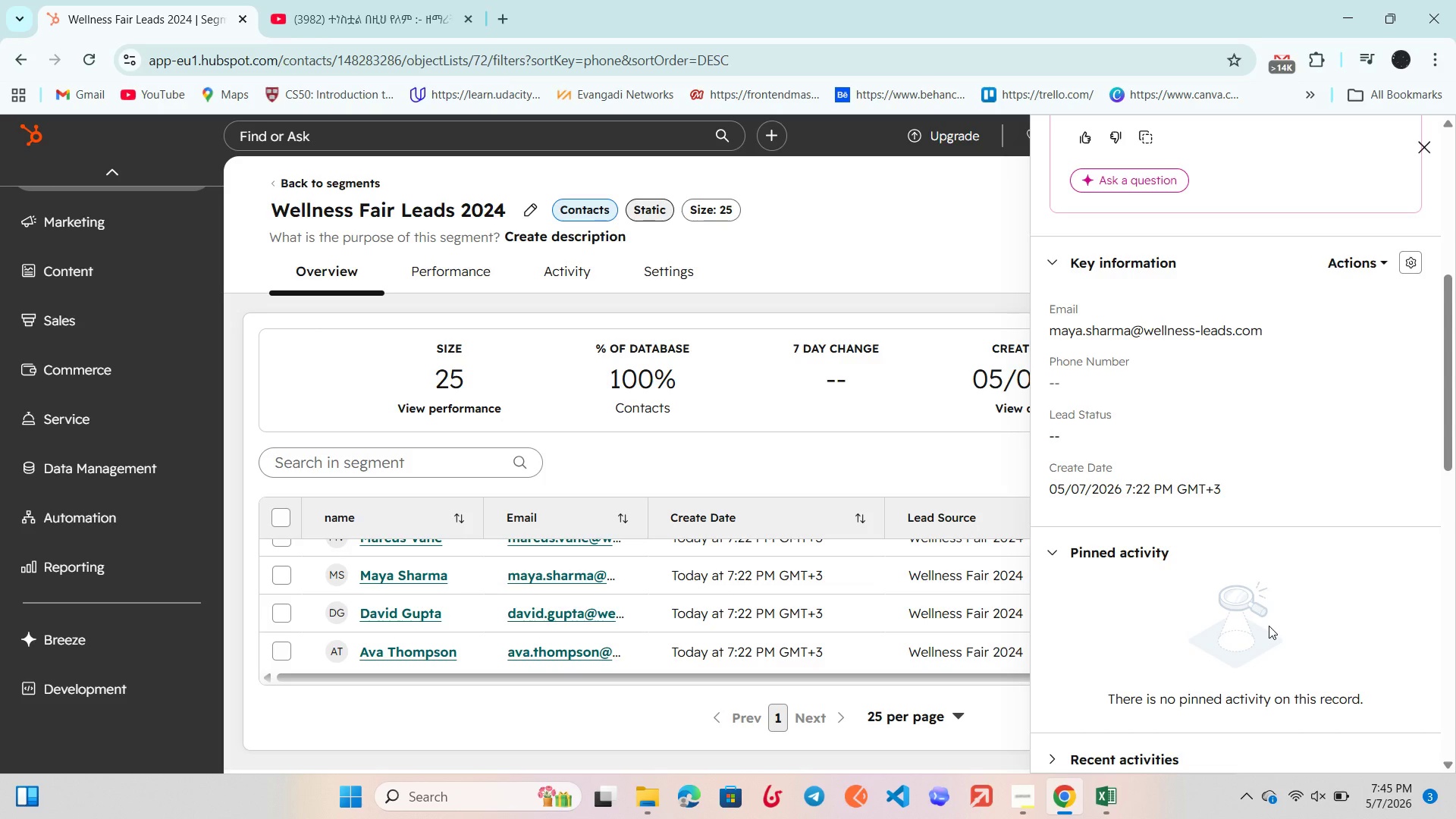 
wait(25.97)
 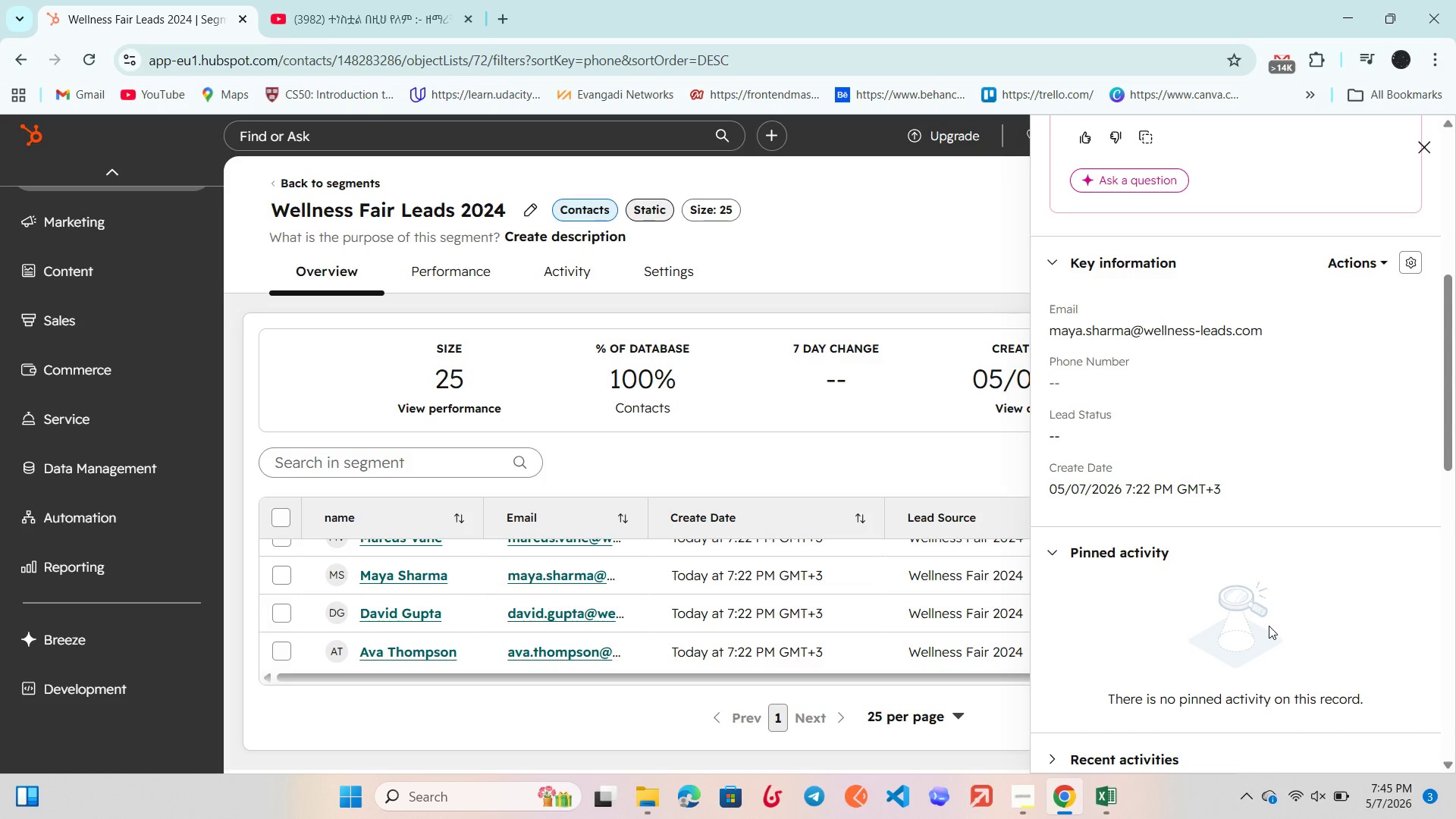 
scroll: coordinate [1144, 512], scroll_direction: down, amount: 3.0
 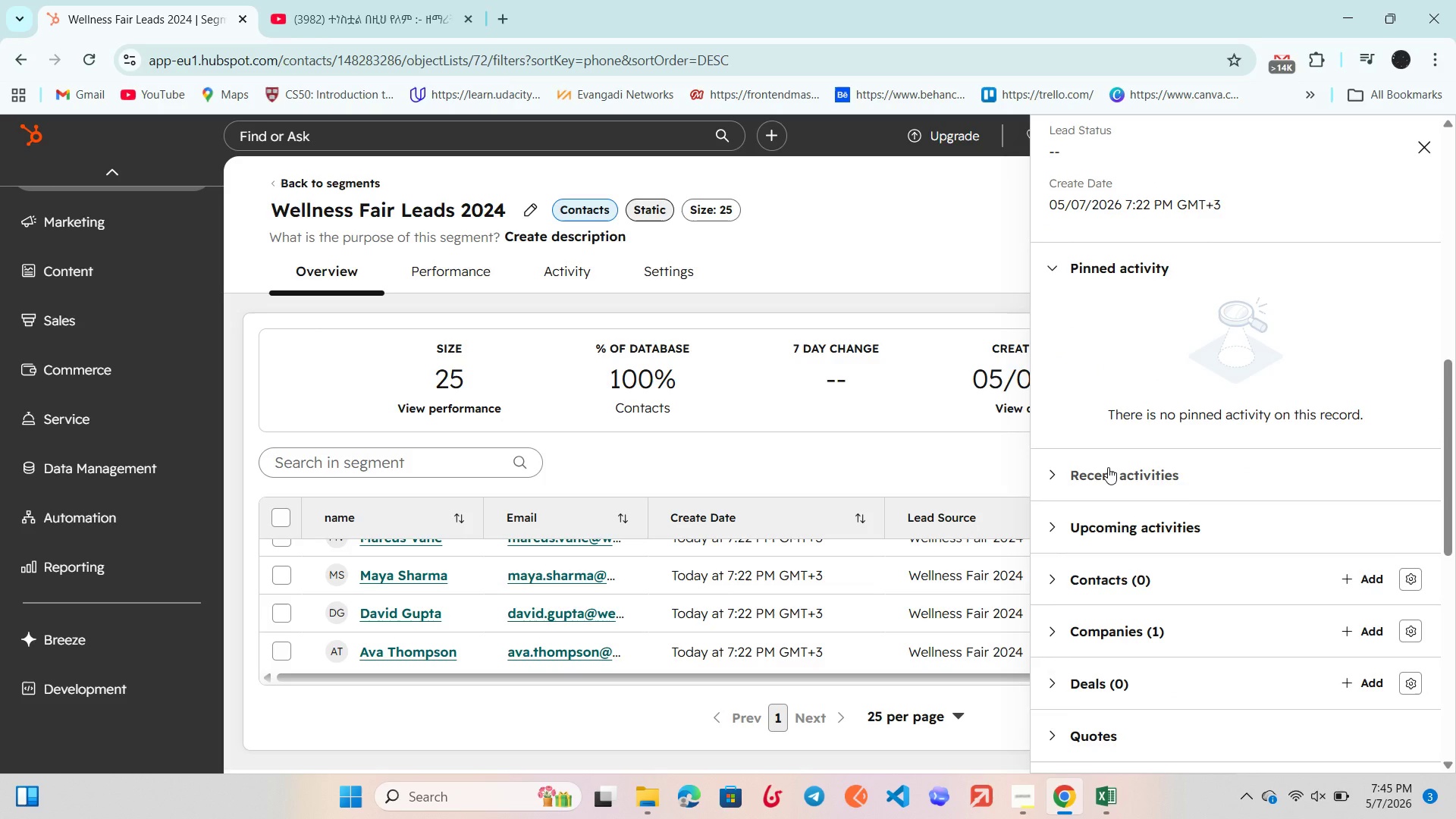 
left_click([1108, 467])
 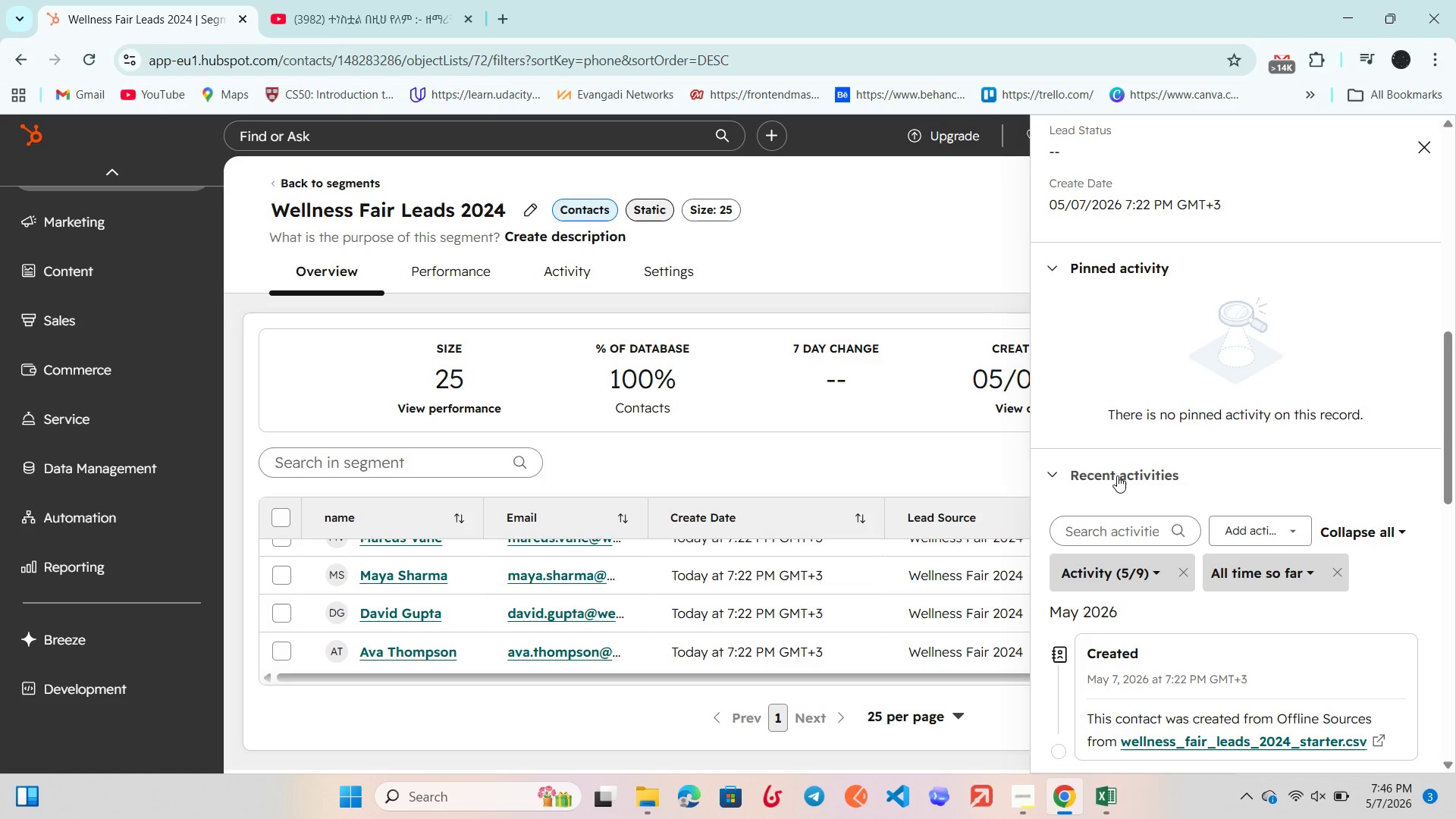 
wait(22.72)
 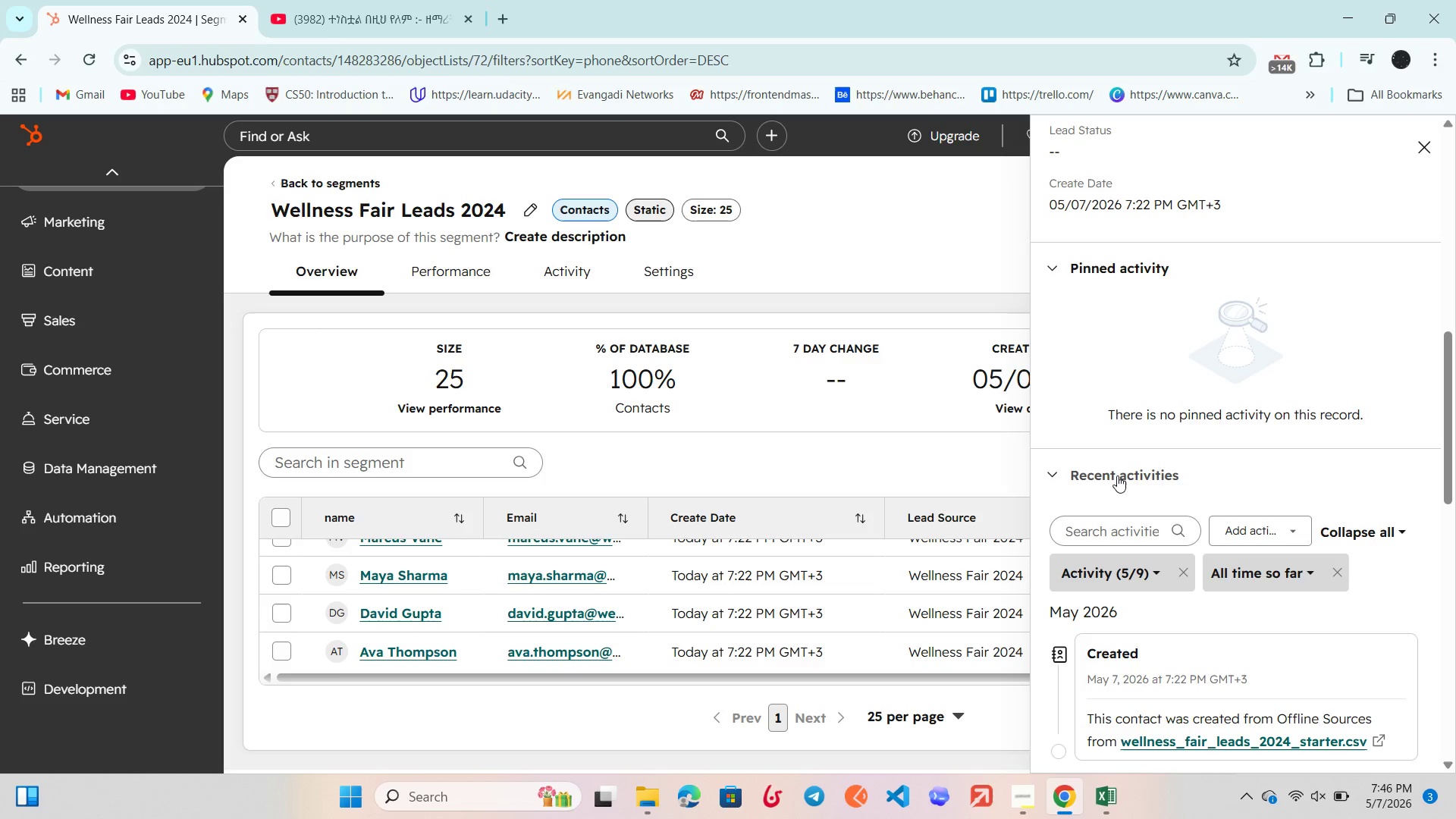 
left_click([1421, 140])
 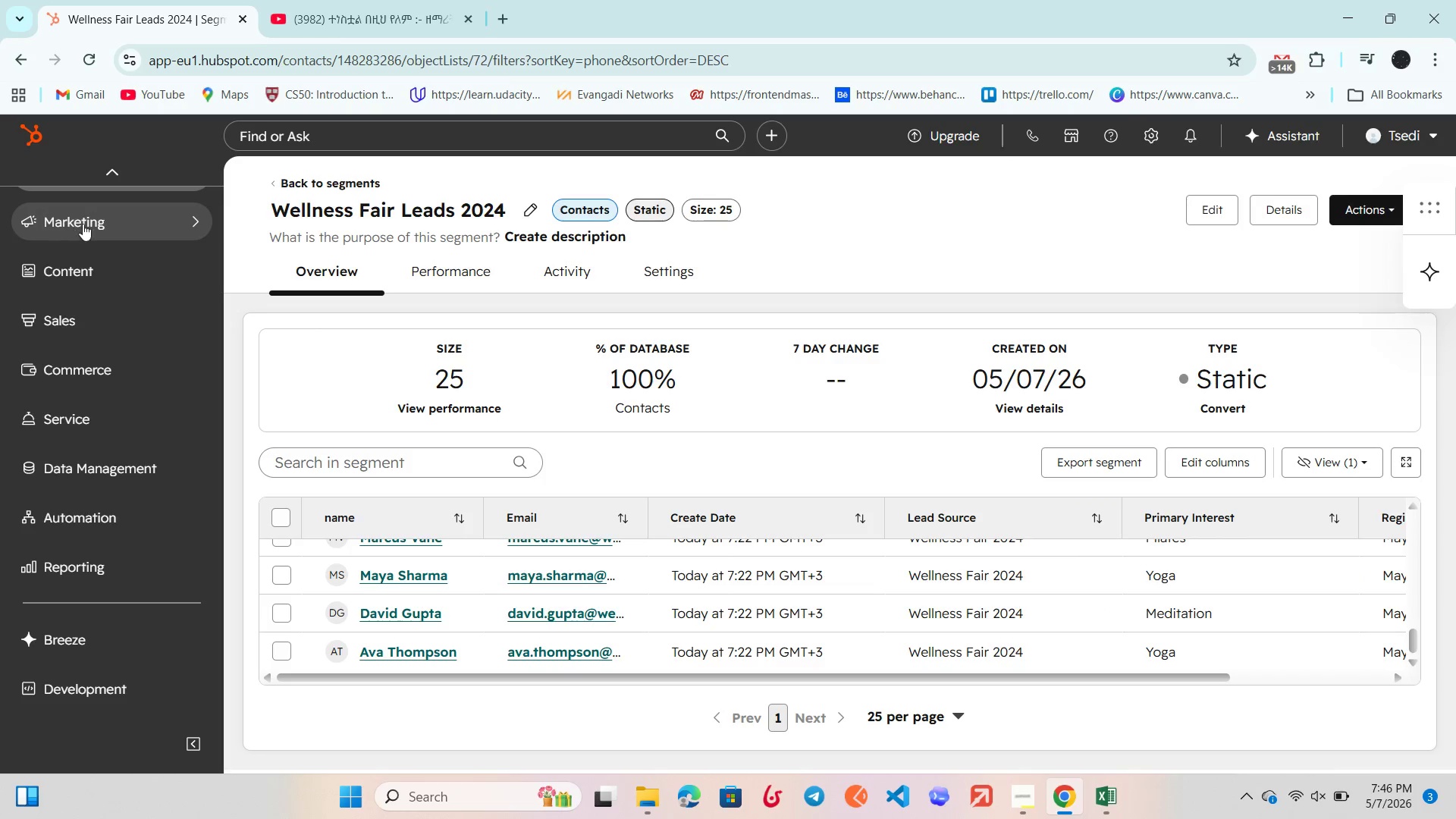 
left_click([90, 218])
 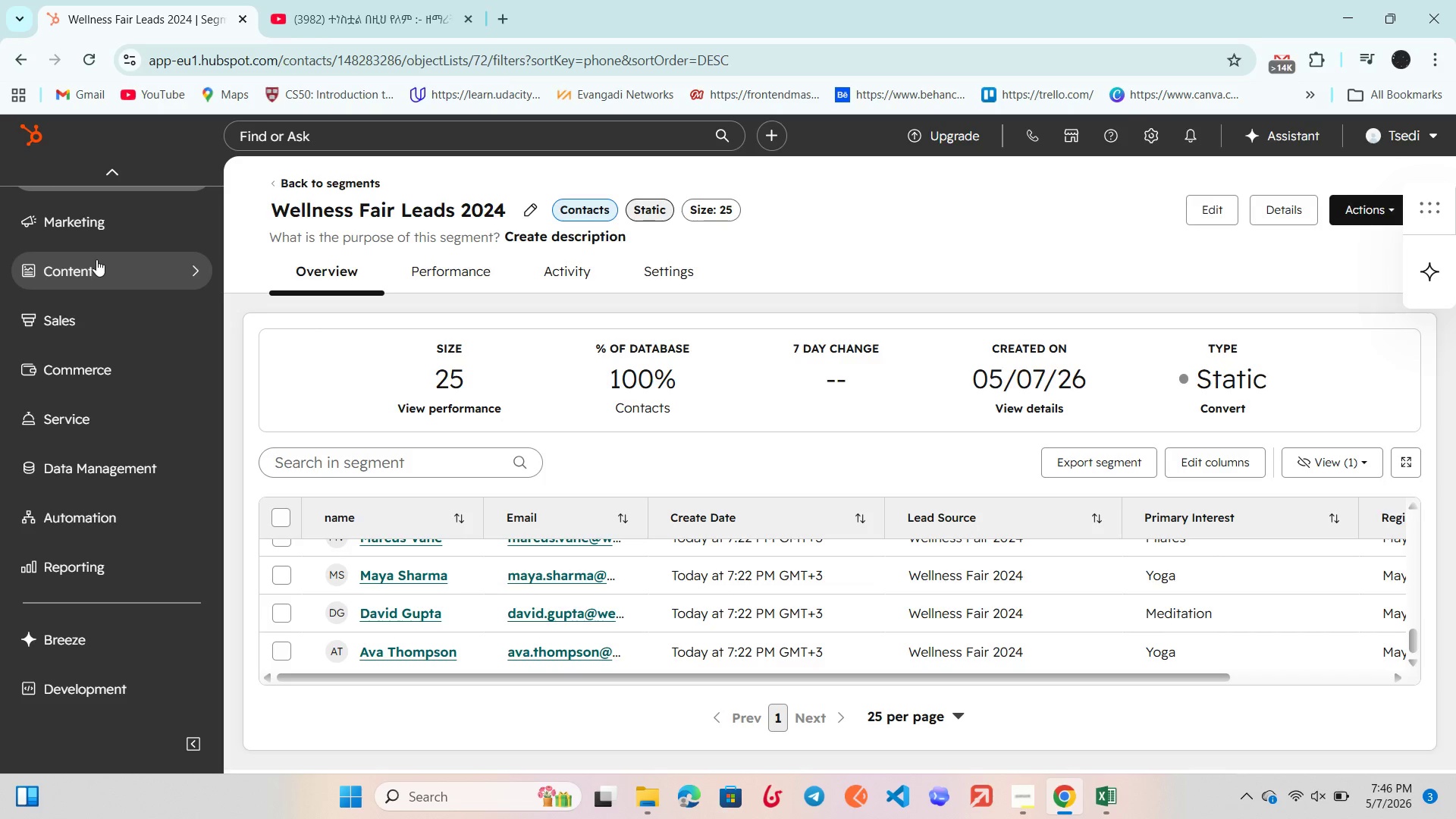 
left_click([96, 259])
 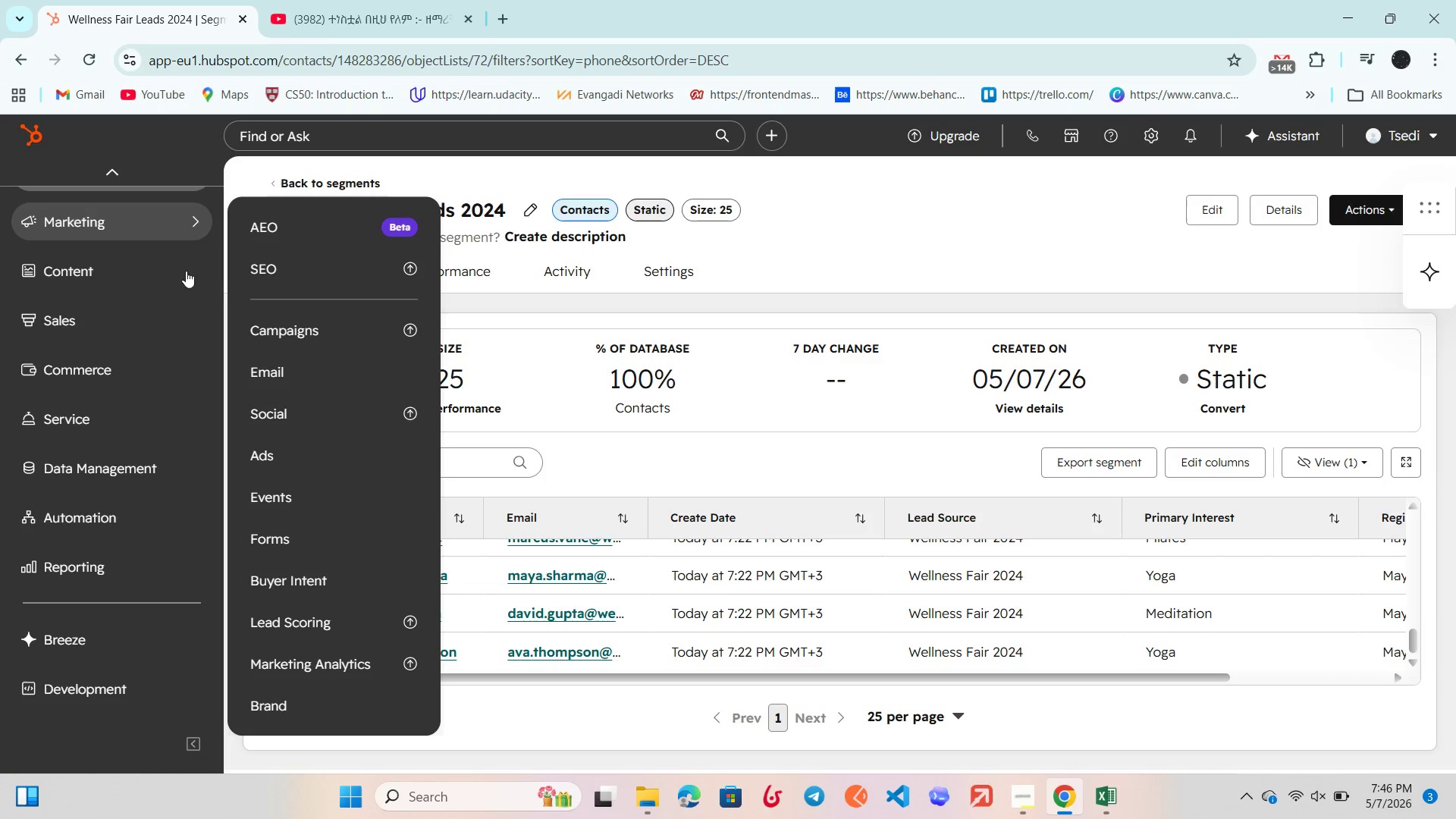 
left_click([294, 382])
 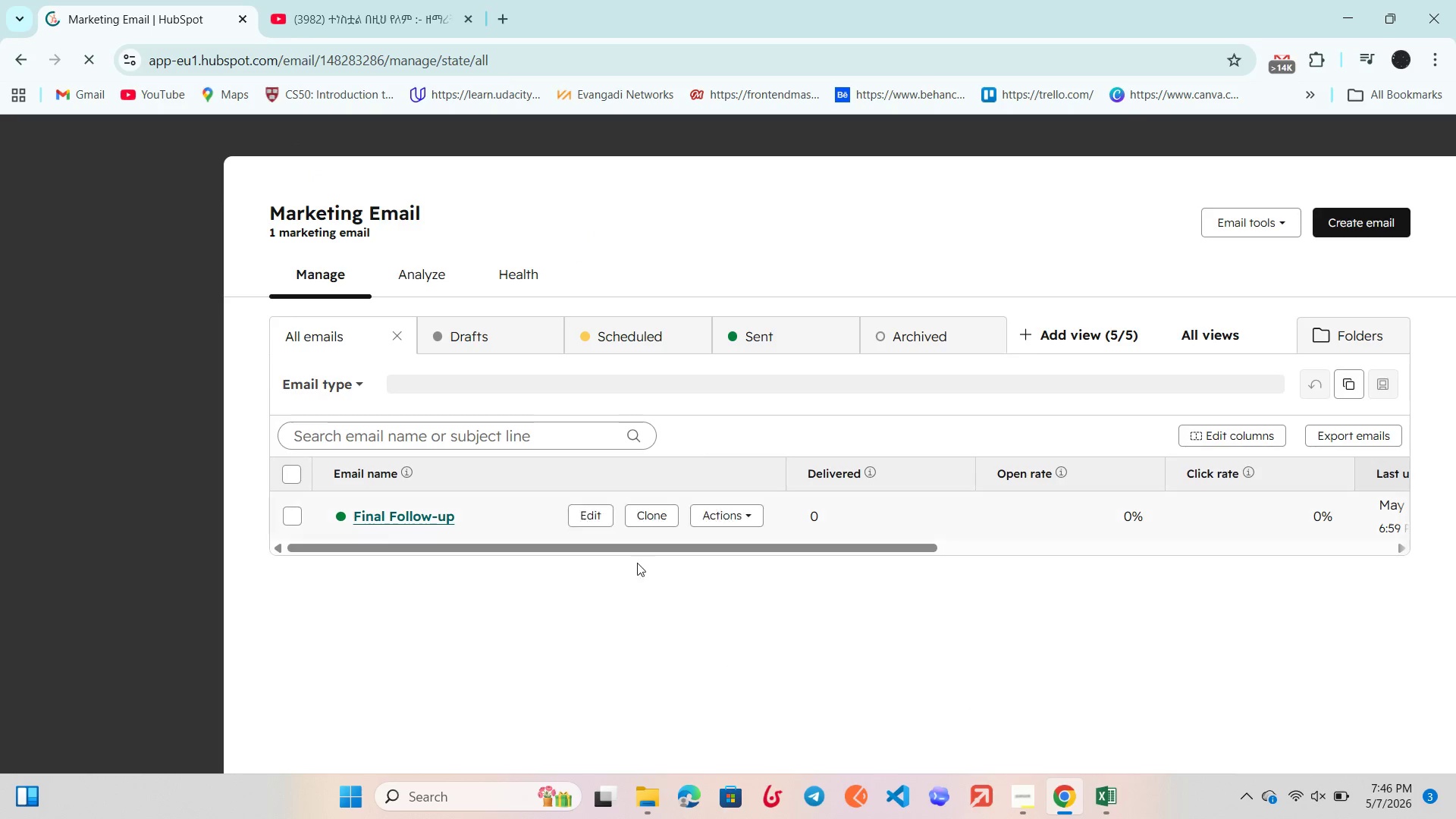 
wait(6.55)
 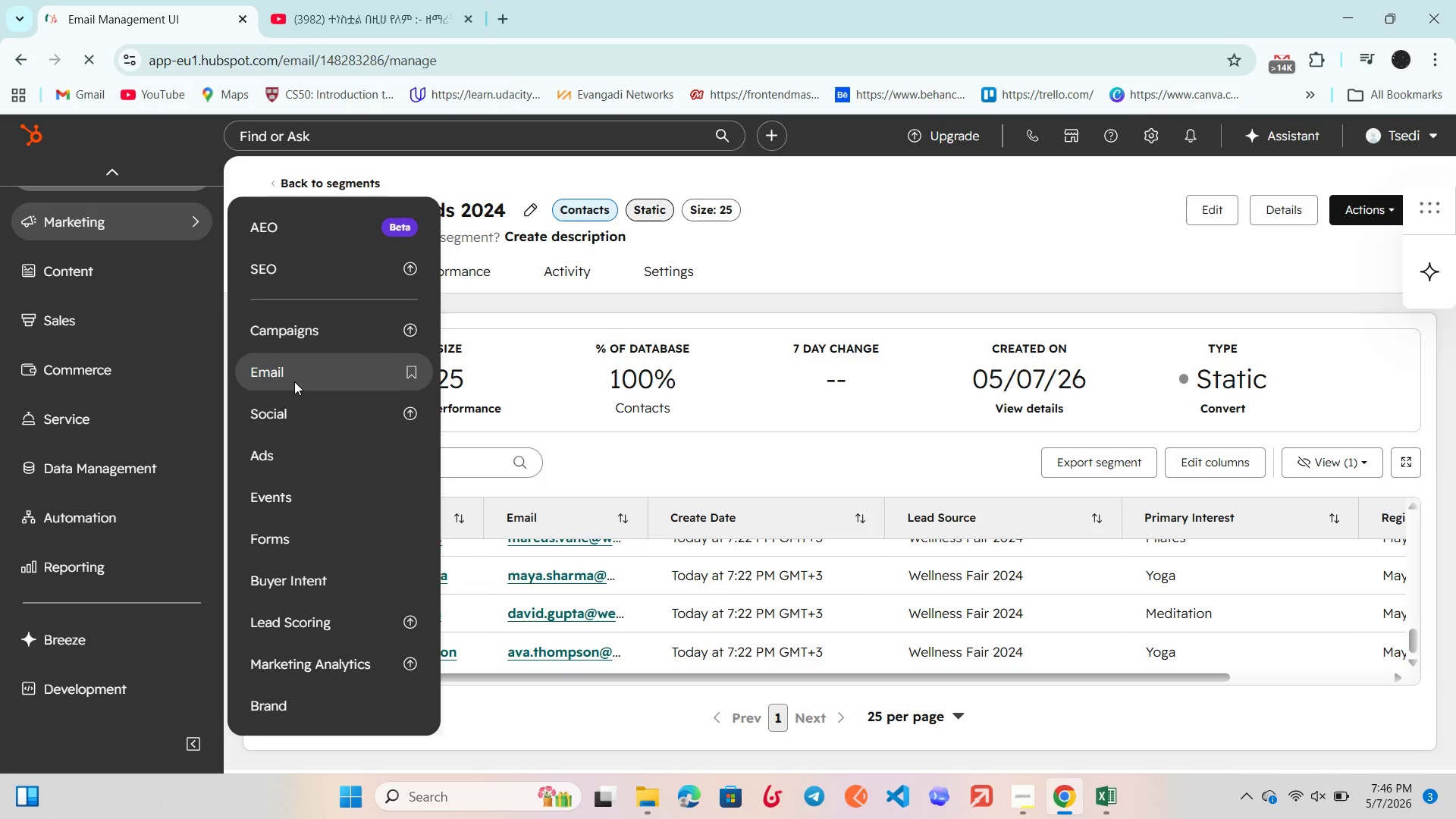 
left_click([1021, 797])